 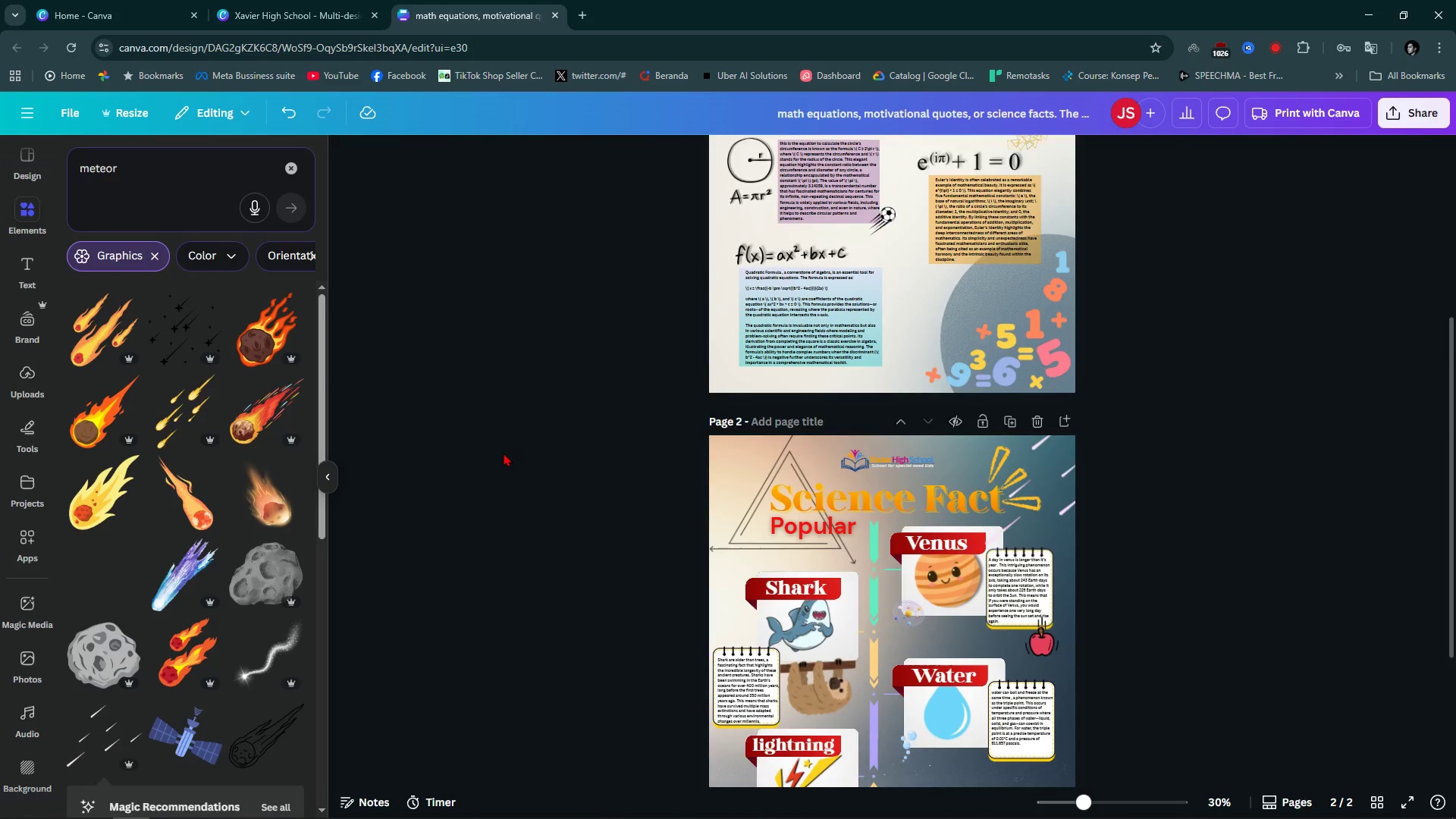 
scroll: coordinate [504, 453], scroll_direction: down, amount: 6.0
 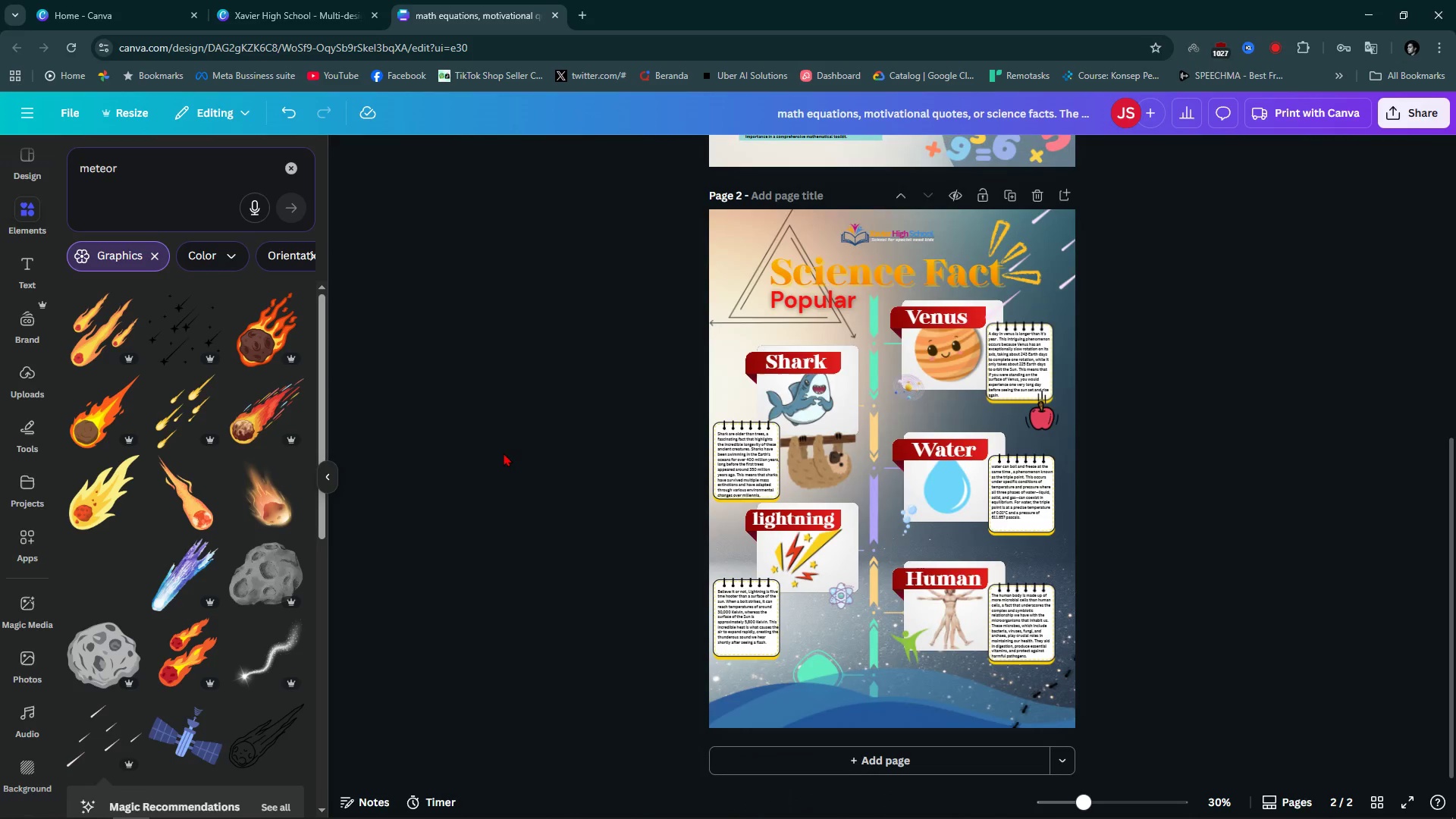 
scroll: coordinate [504, 453], scroll_direction: up, amount: 7.0
 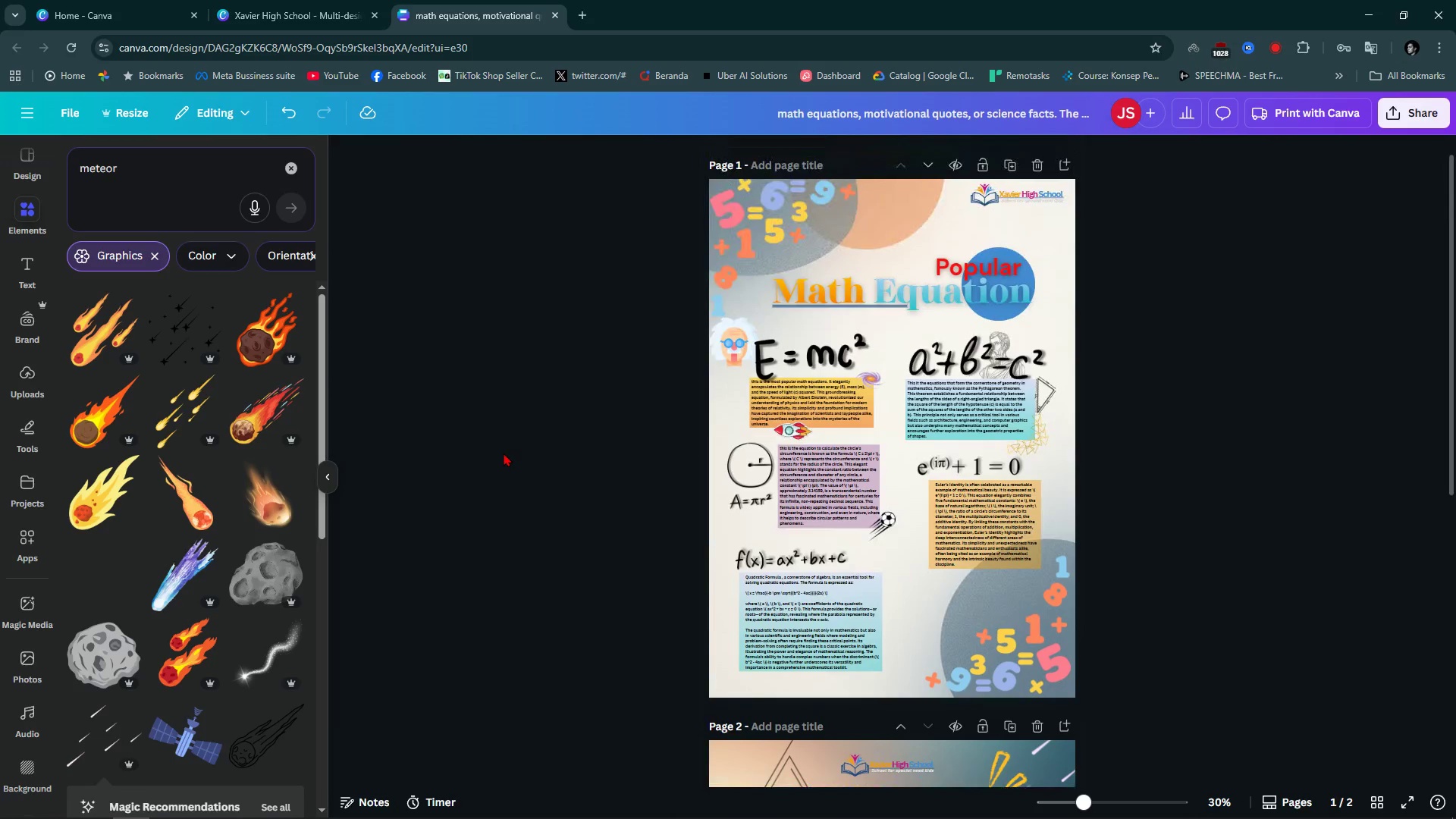 
wait(9.88)
 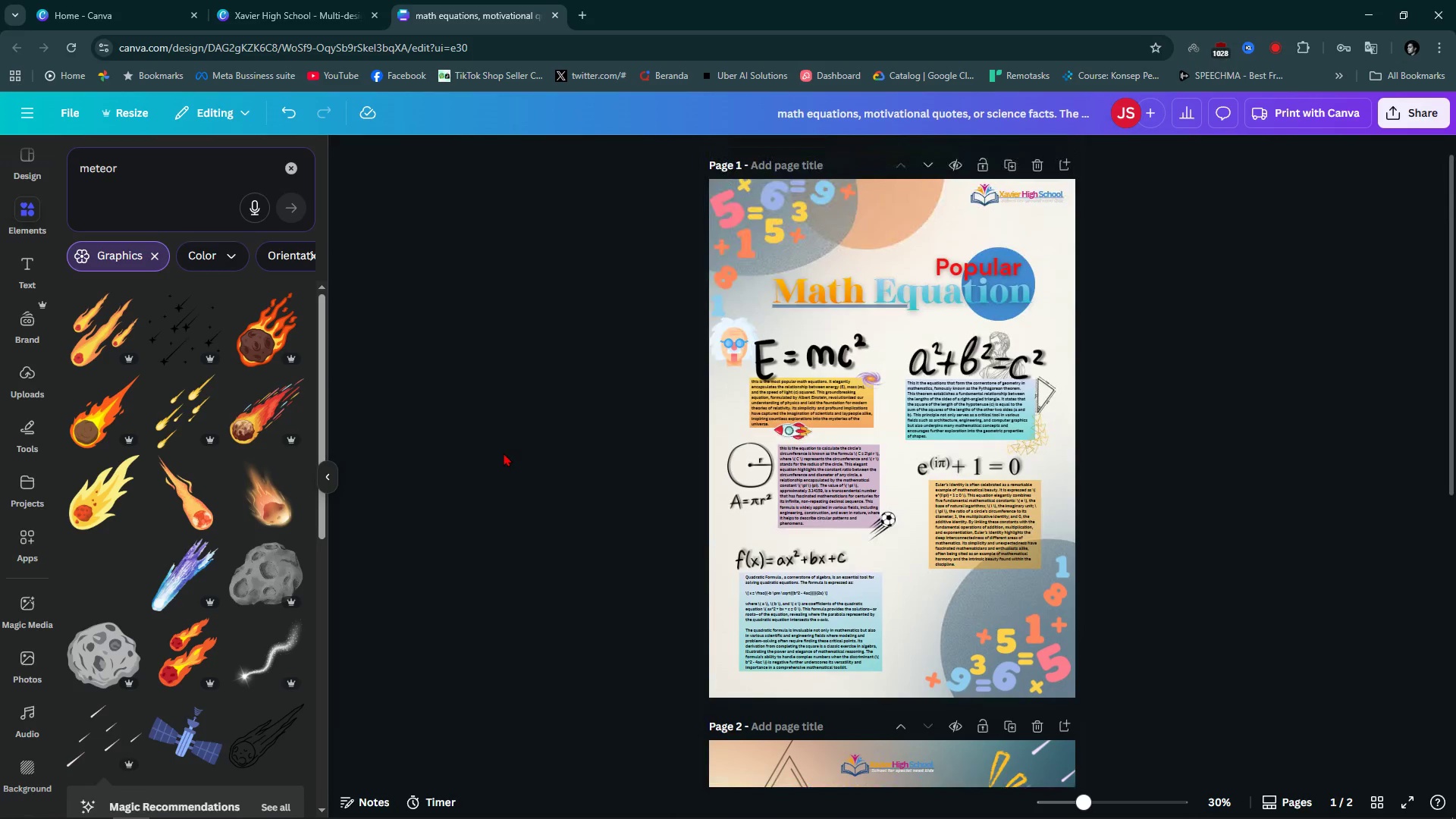 
hold_key(key=ControlLeft, duration=1.15)
scroll: coordinate [997, 560], scroll_direction: up, amount: 9.0
 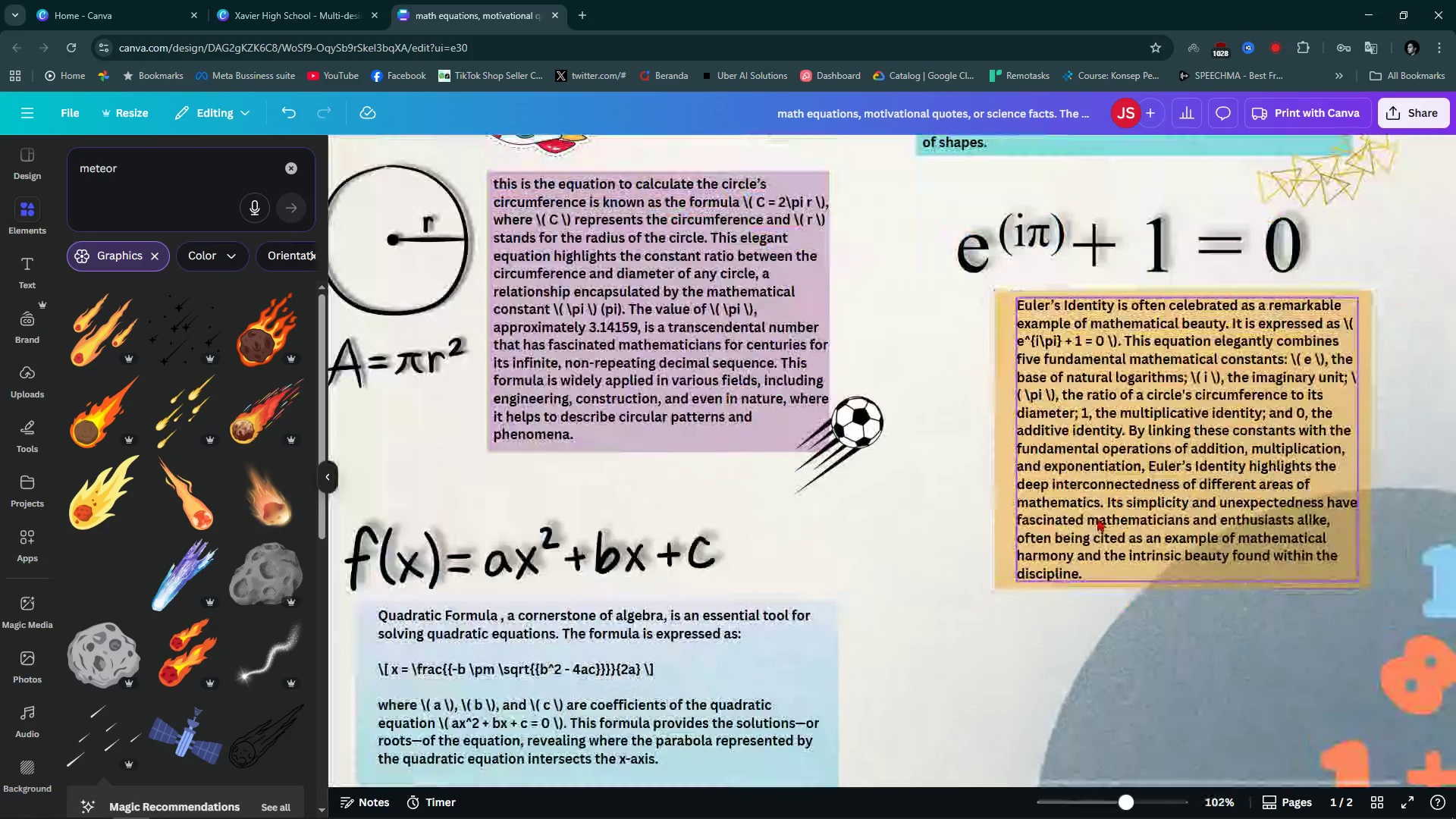 
double_click([137, 180])
 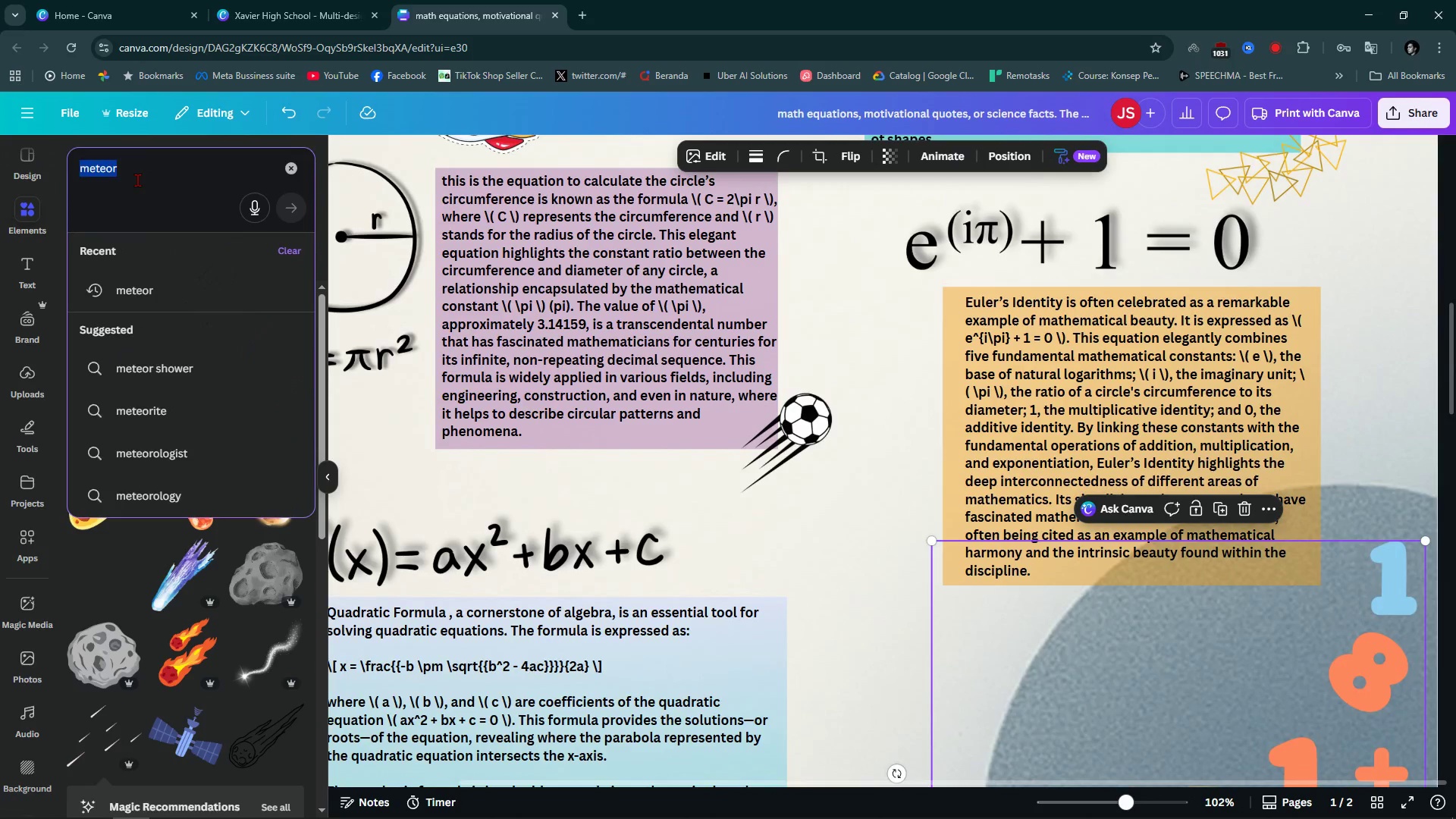 
type(math)
 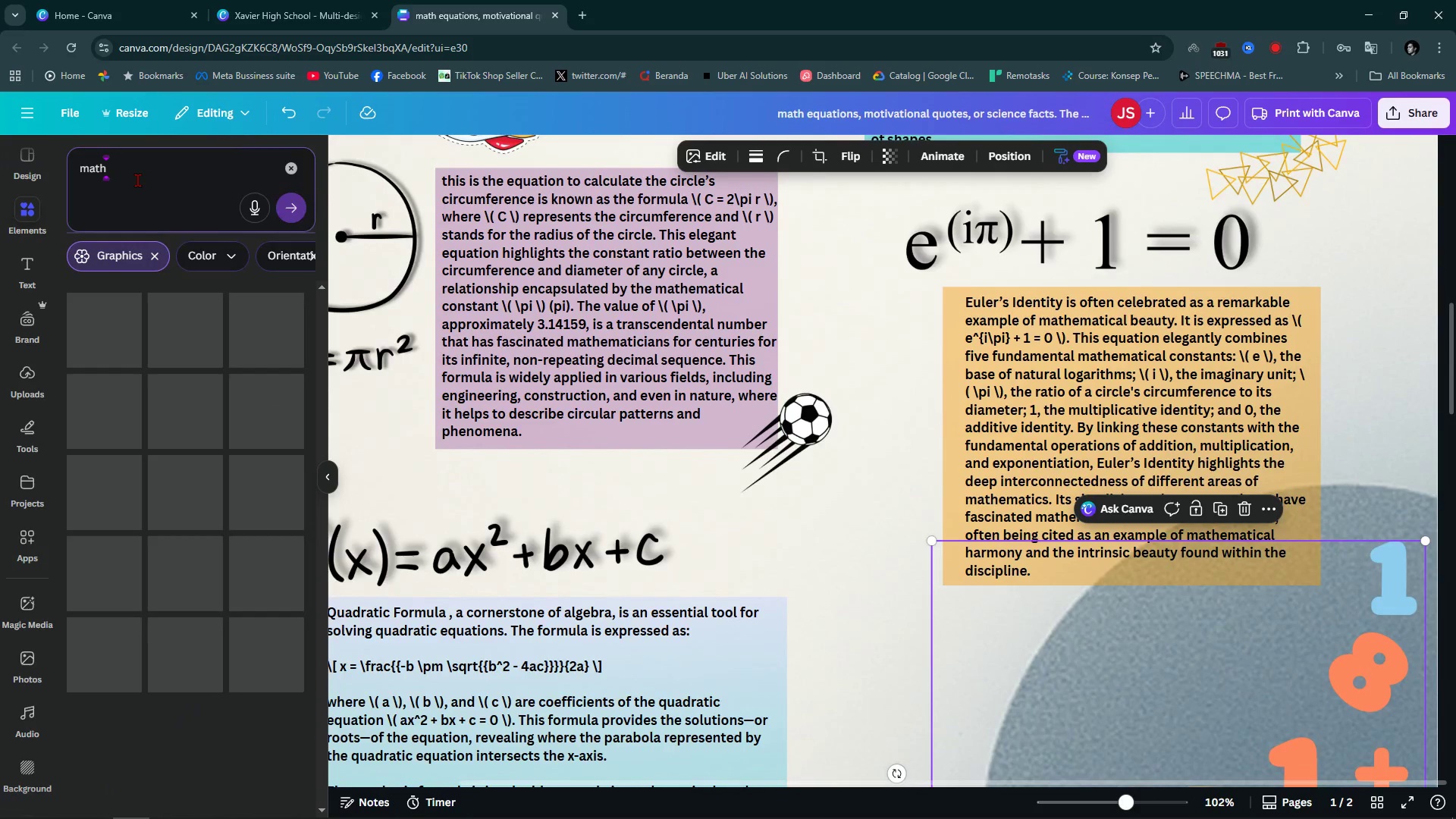 
key(Enter)
 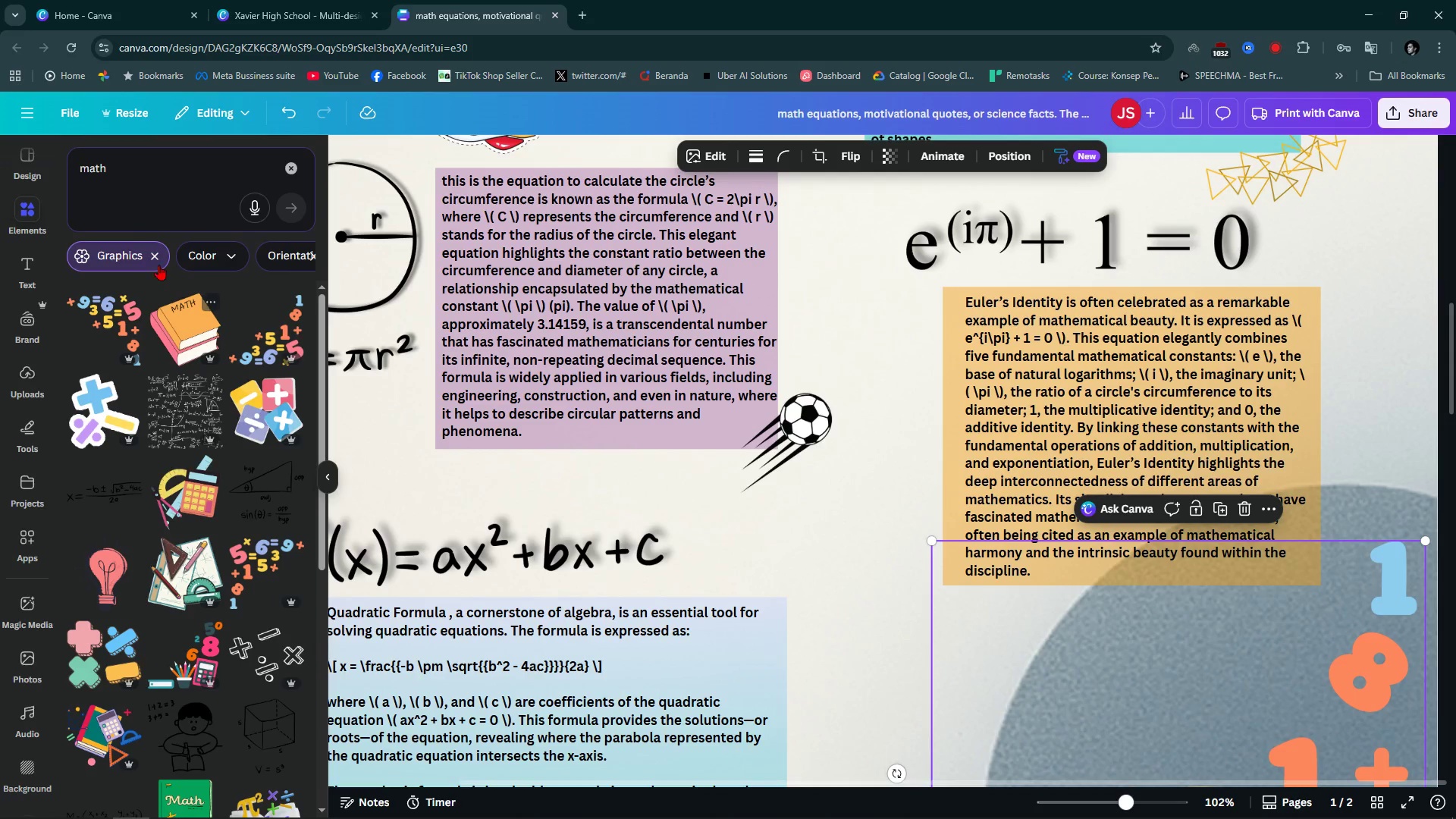 
wait(5.87)
 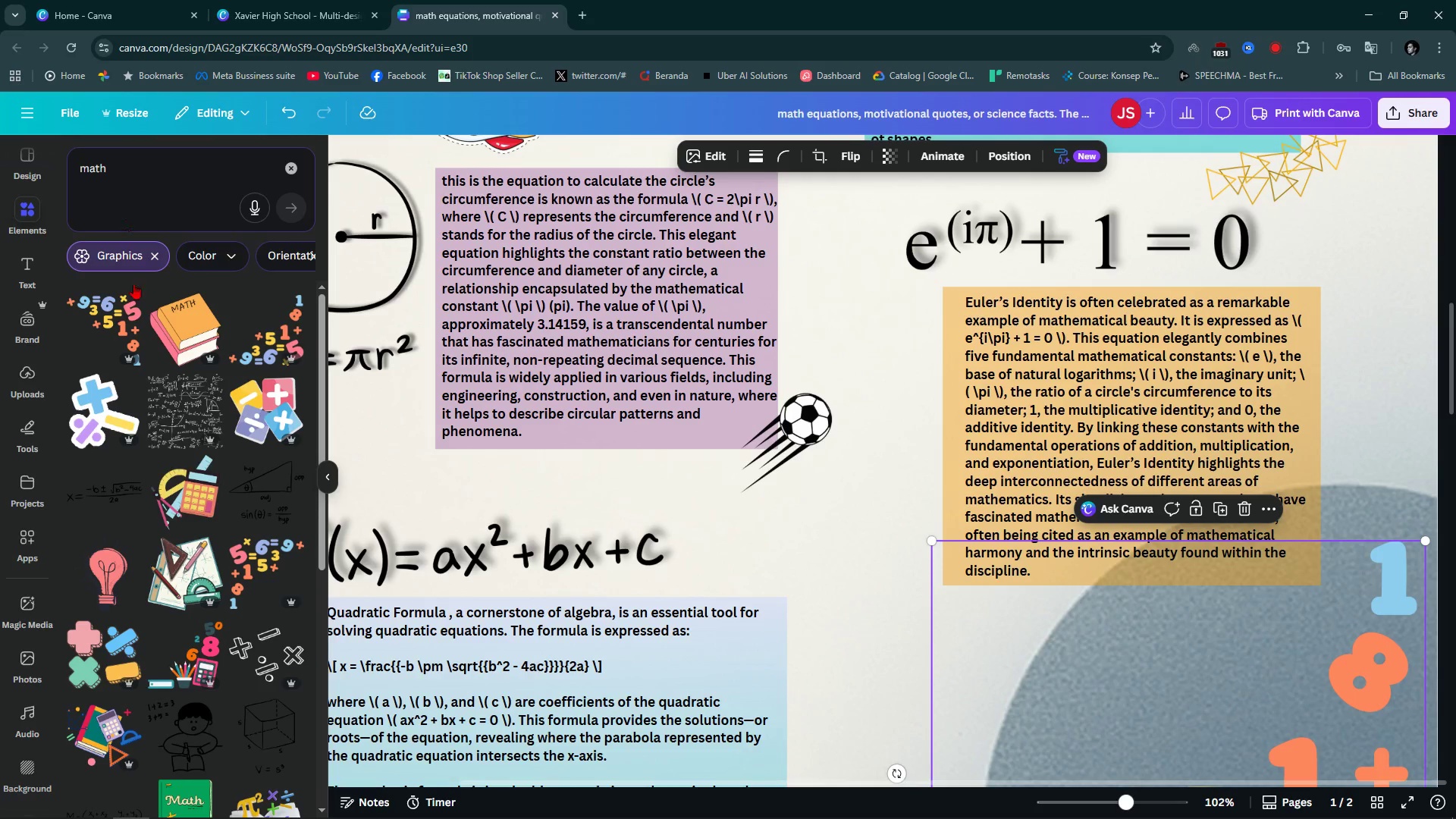 
scroll: coordinate [146, 619], scroll_direction: down, amount: 5.0
 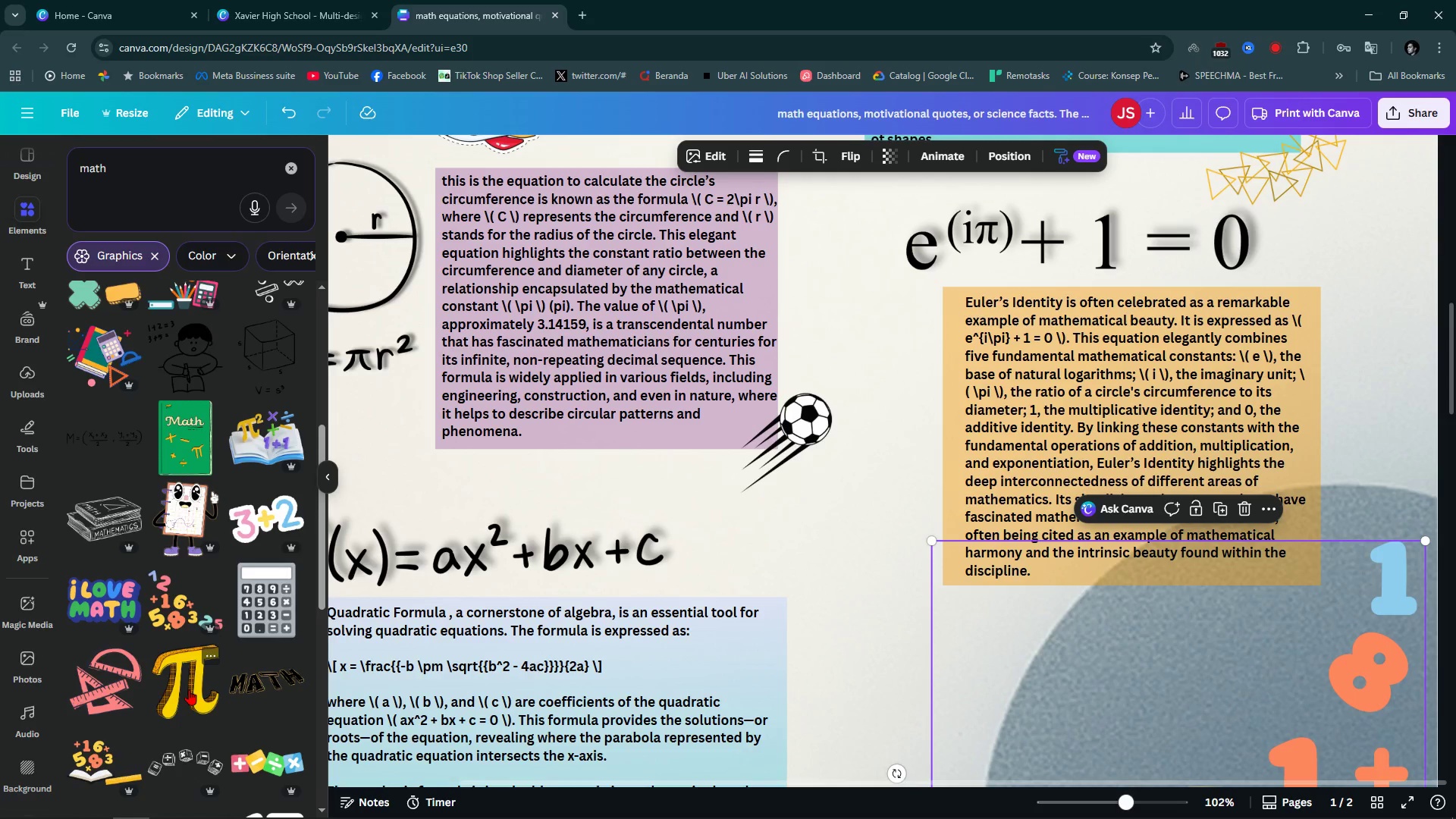 
wait(7.63)
 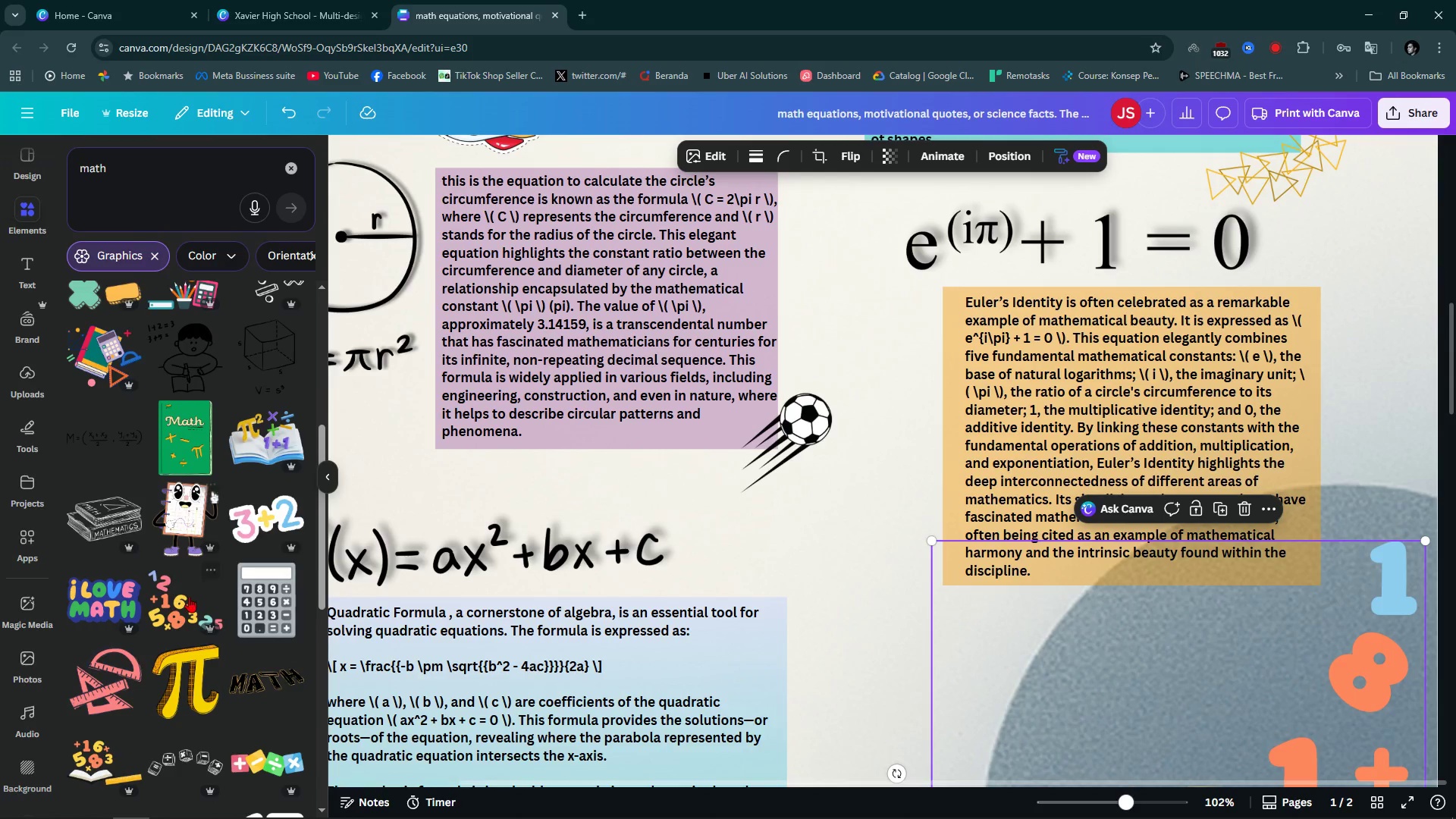 
left_click([115, 695])
 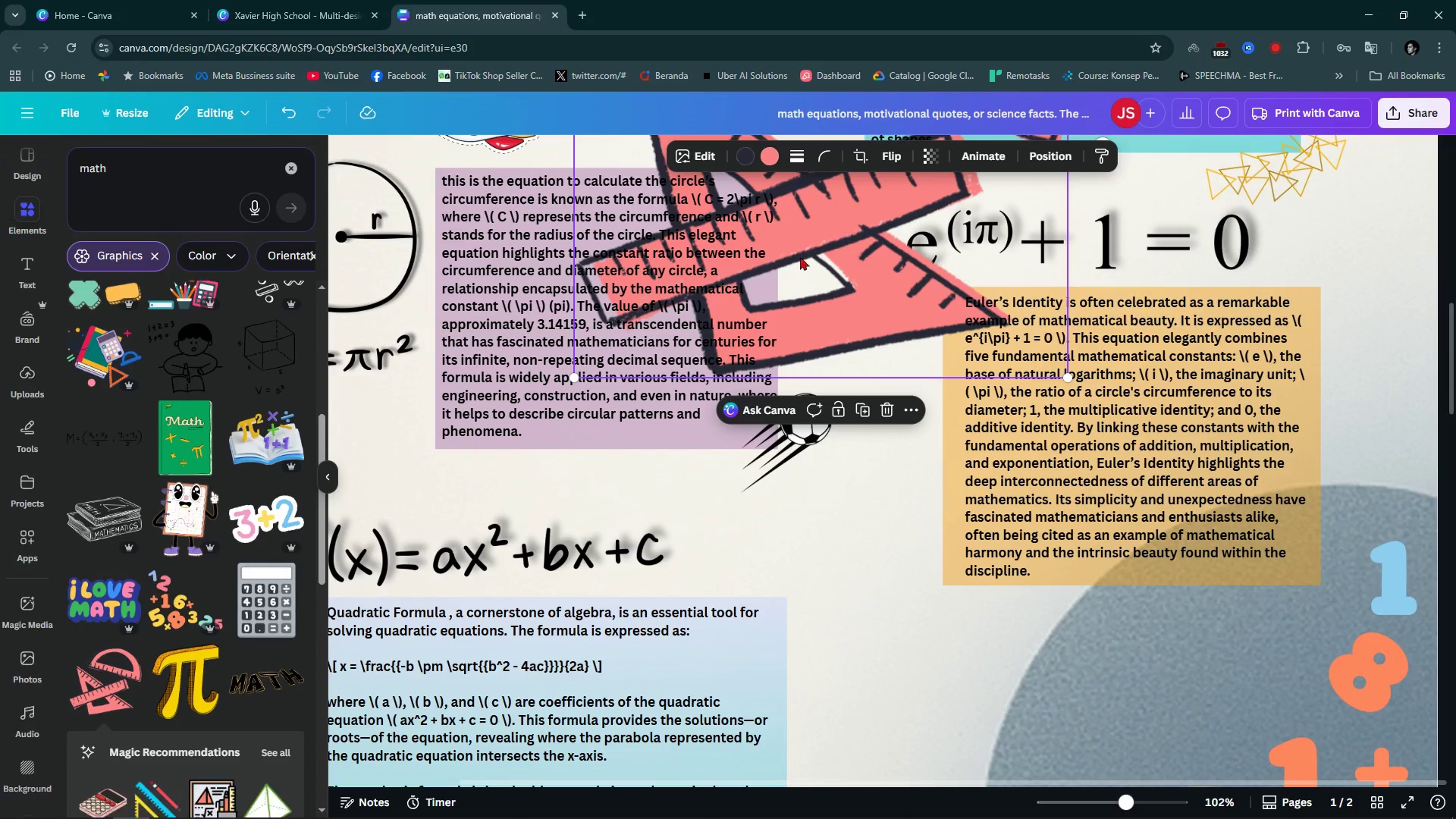 
left_click_drag(start_coordinate=[800, 256], to_coordinate=[852, 576])
 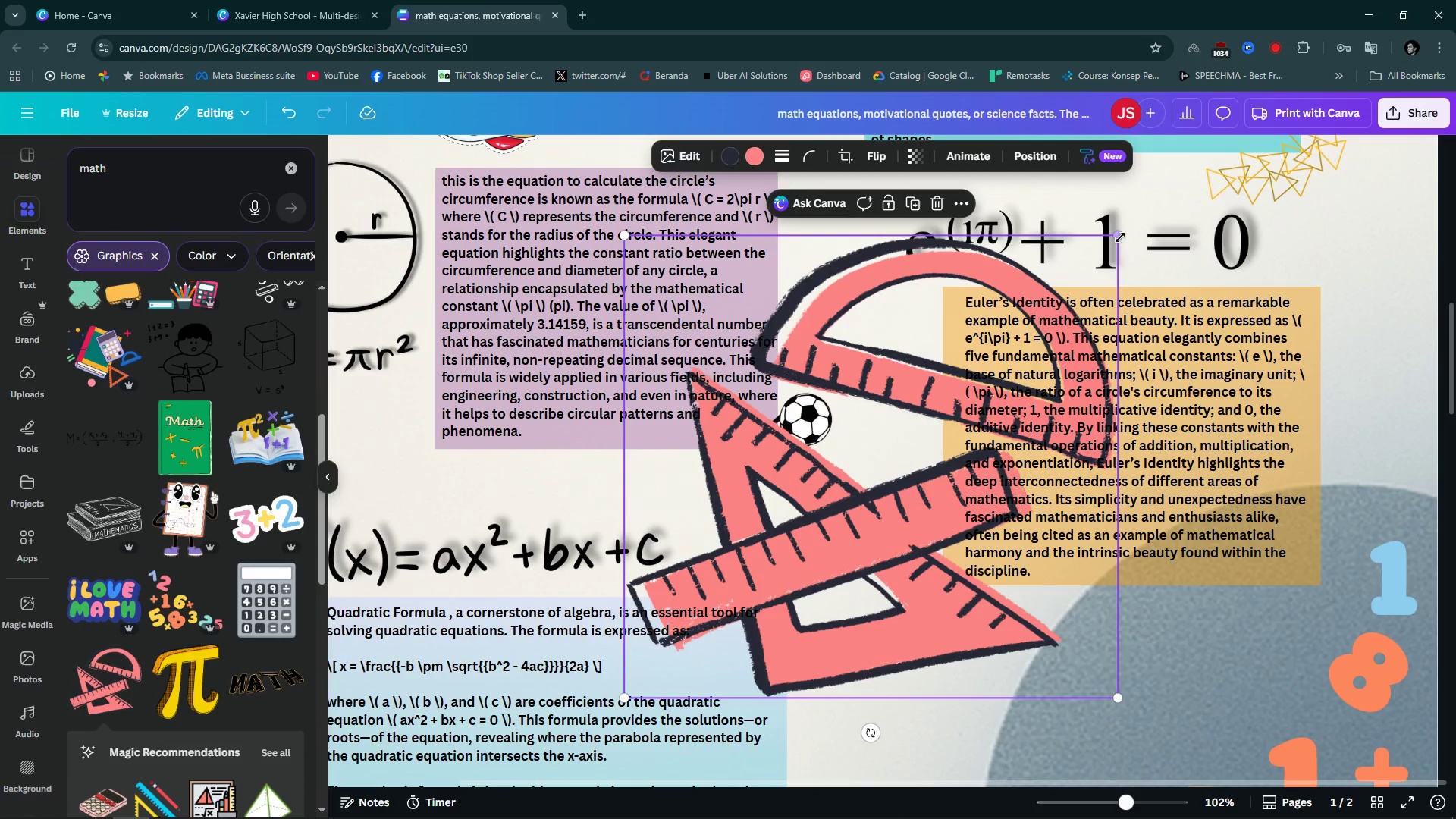 
left_click_drag(start_coordinate=[1120, 237], to_coordinate=[782, 597])
 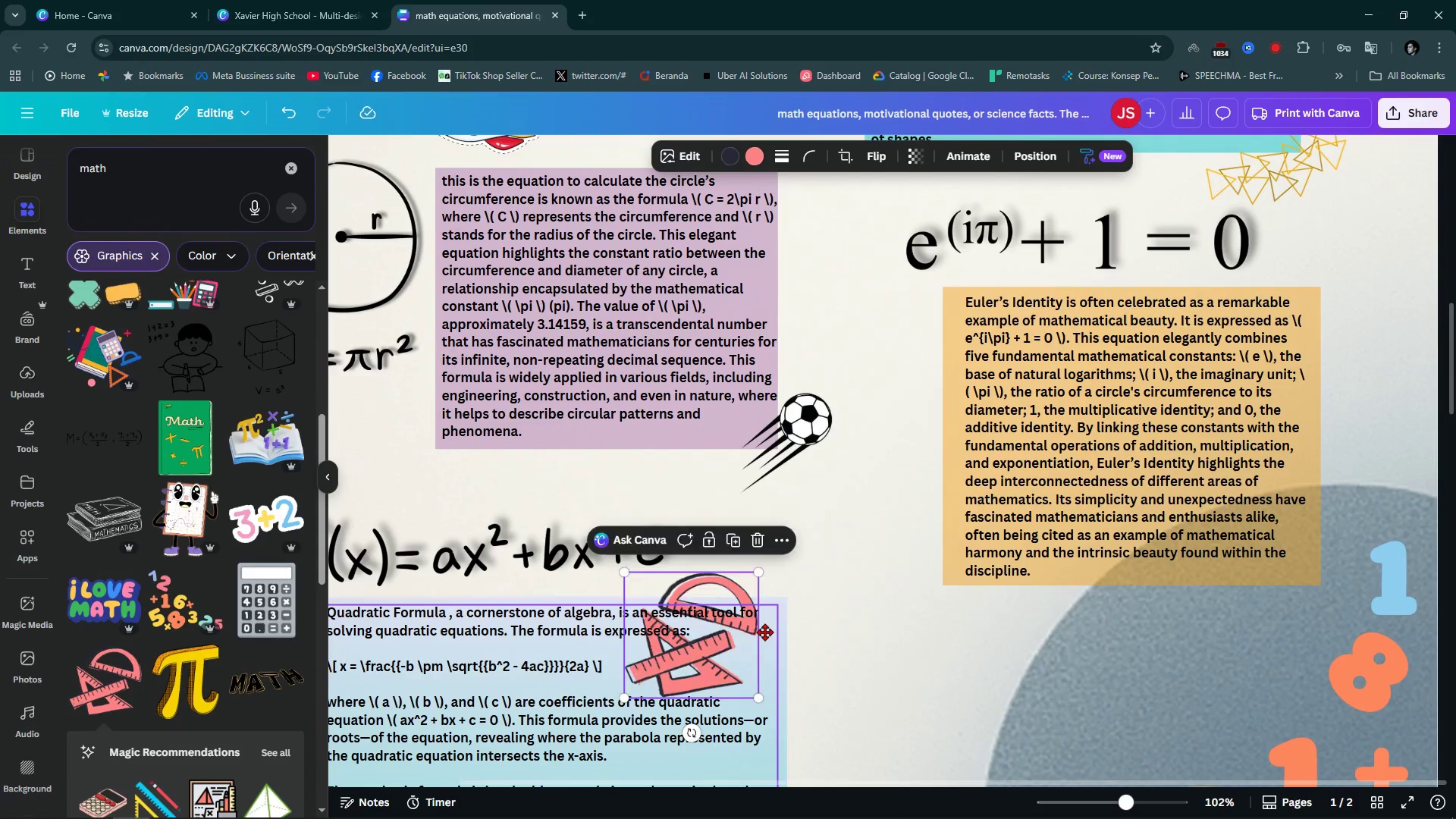 
left_click_drag(start_coordinate=[707, 657], to_coordinate=[1280, 648])
 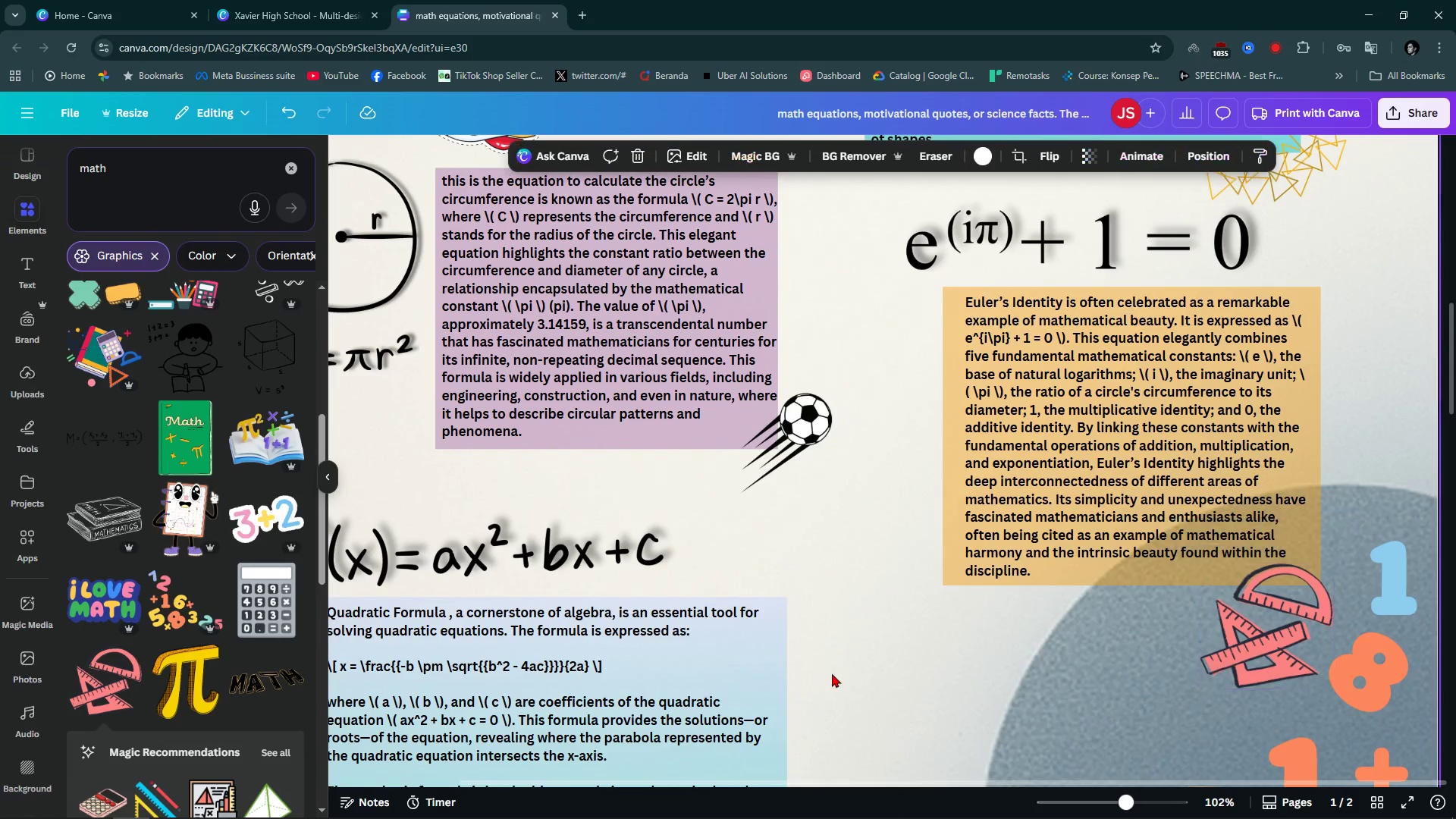 
left_click([832, 673])
 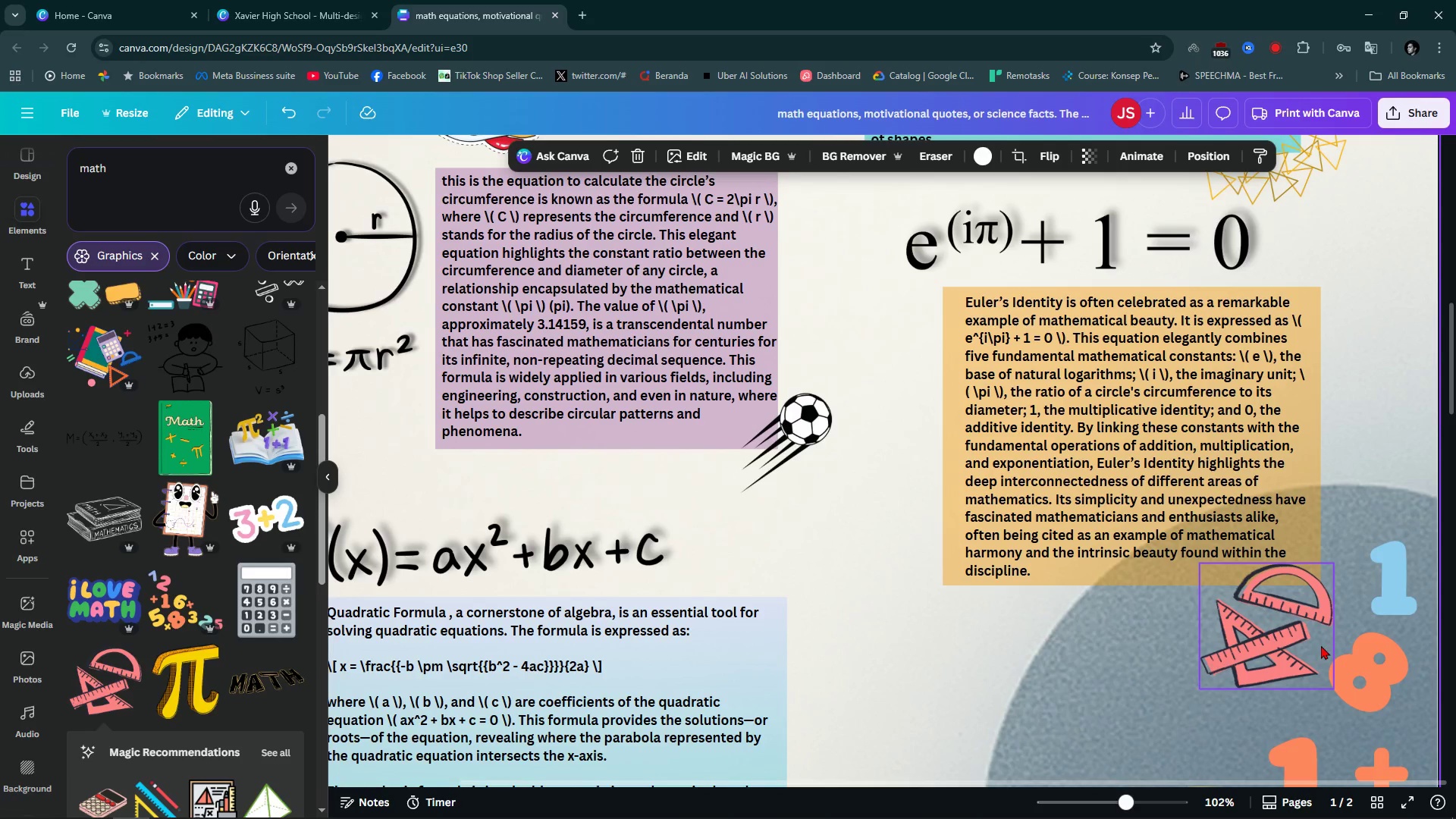 
left_click_drag(start_coordinate=[1298, 629], to_coordinate=[1328, 632])
 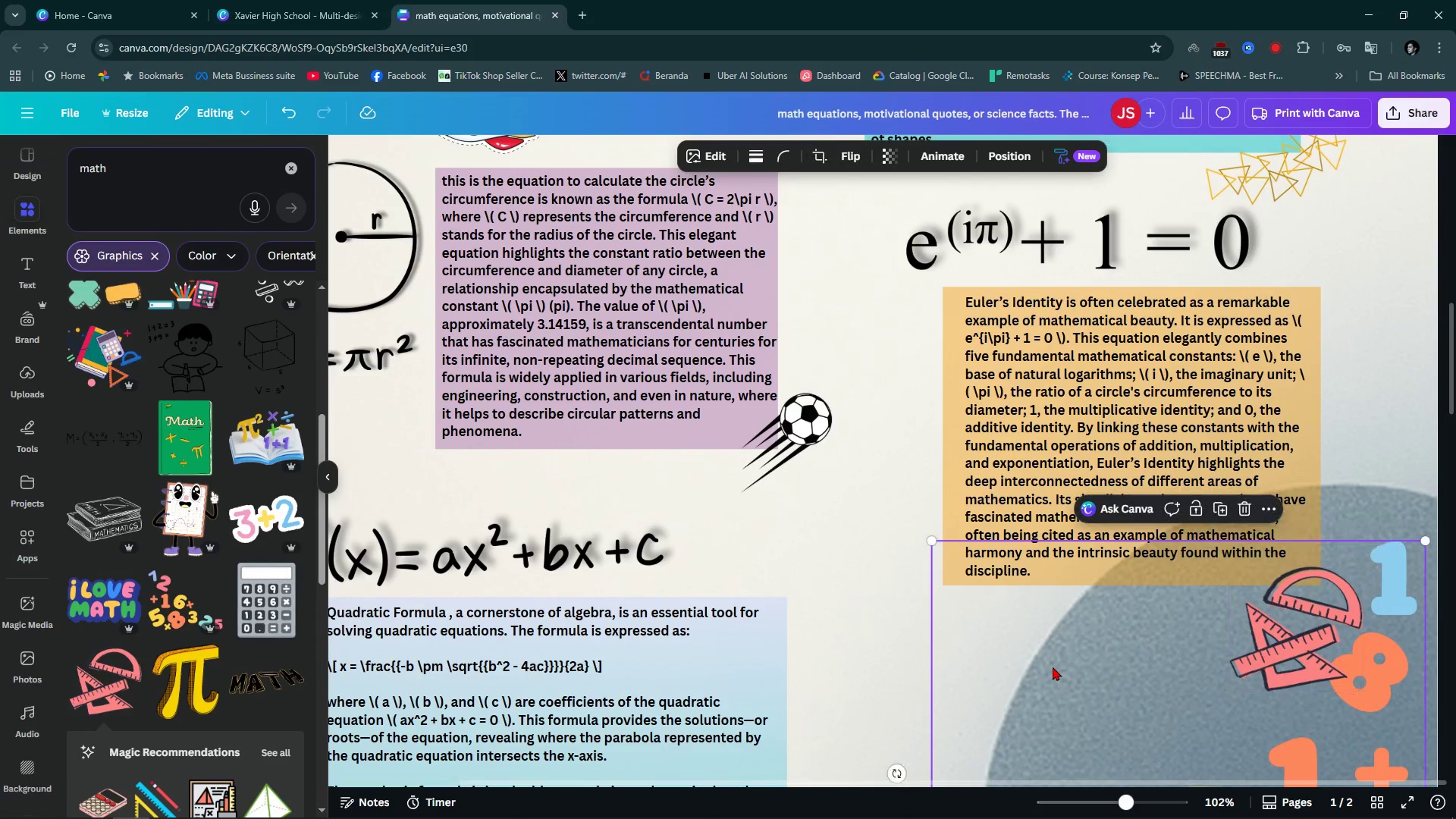 
left_click([1053, 667])
 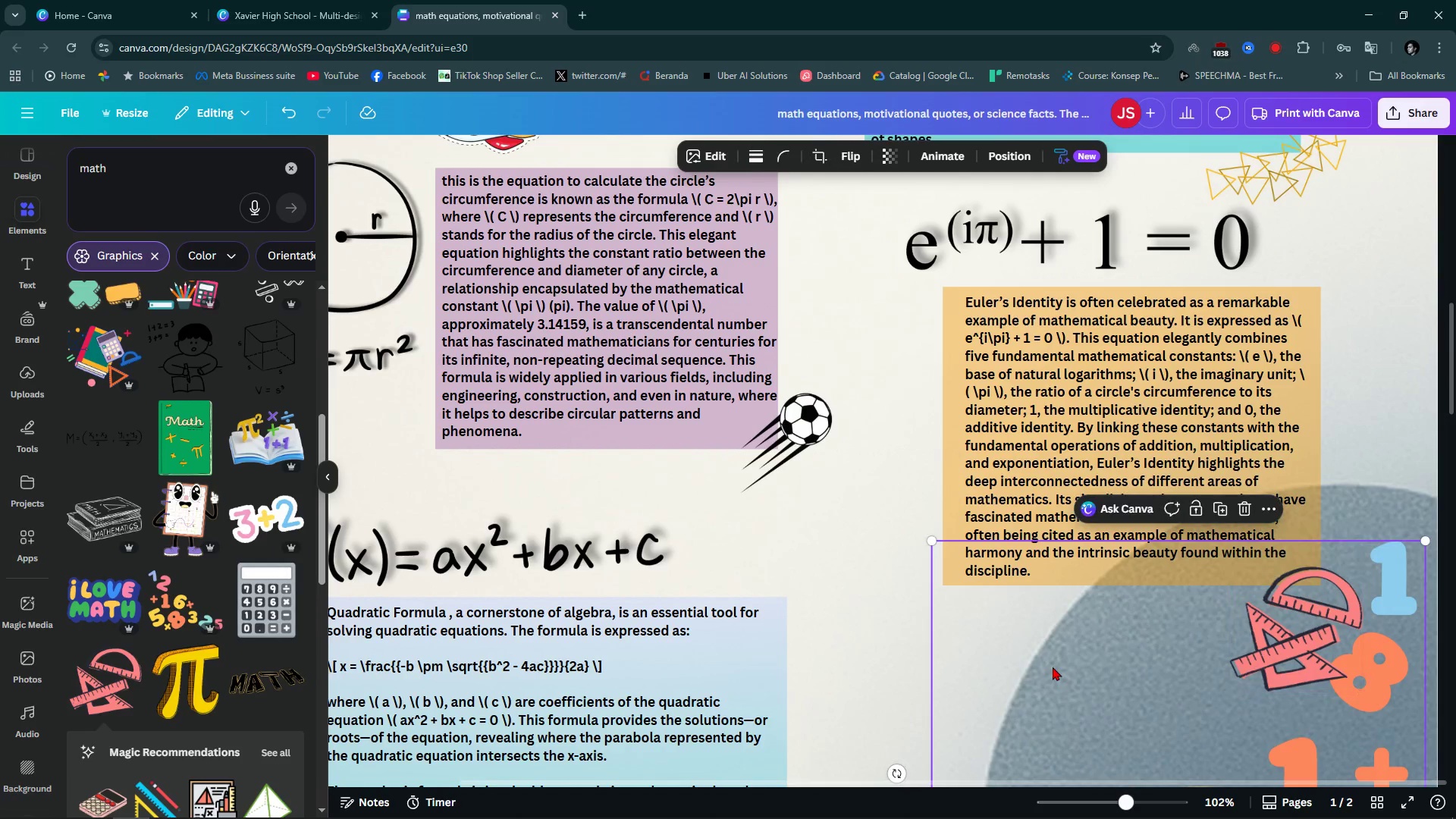 
scroll: coordinate [1050, 708], scroll_direction: down, amount: 2.0
 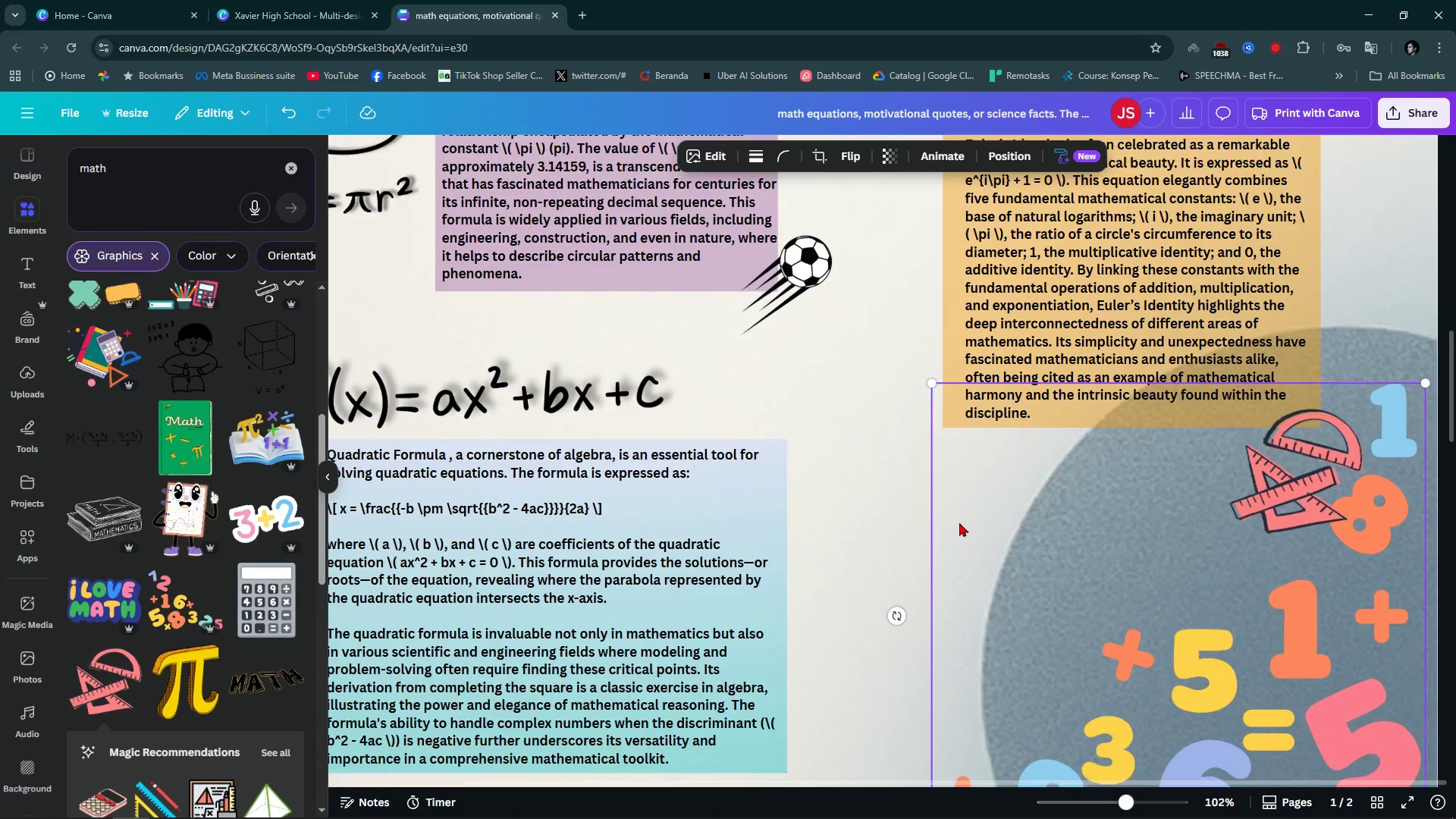 
scroll: coordinate [819, 617], scroll_direction: none, amount: 0.0
 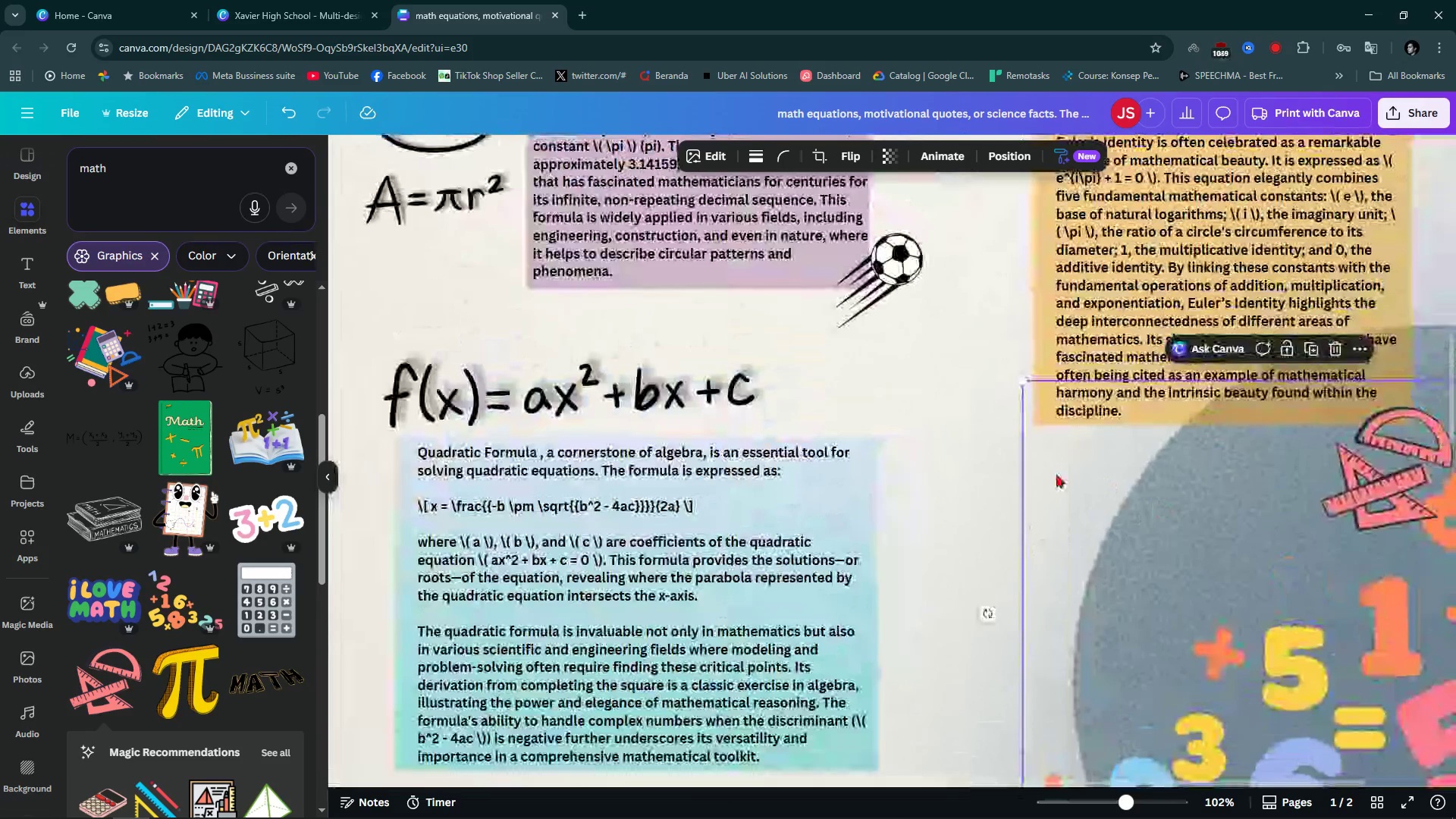 
scroll: coordinate [1054, 474], scroll_direction: down, amount: 2.0
 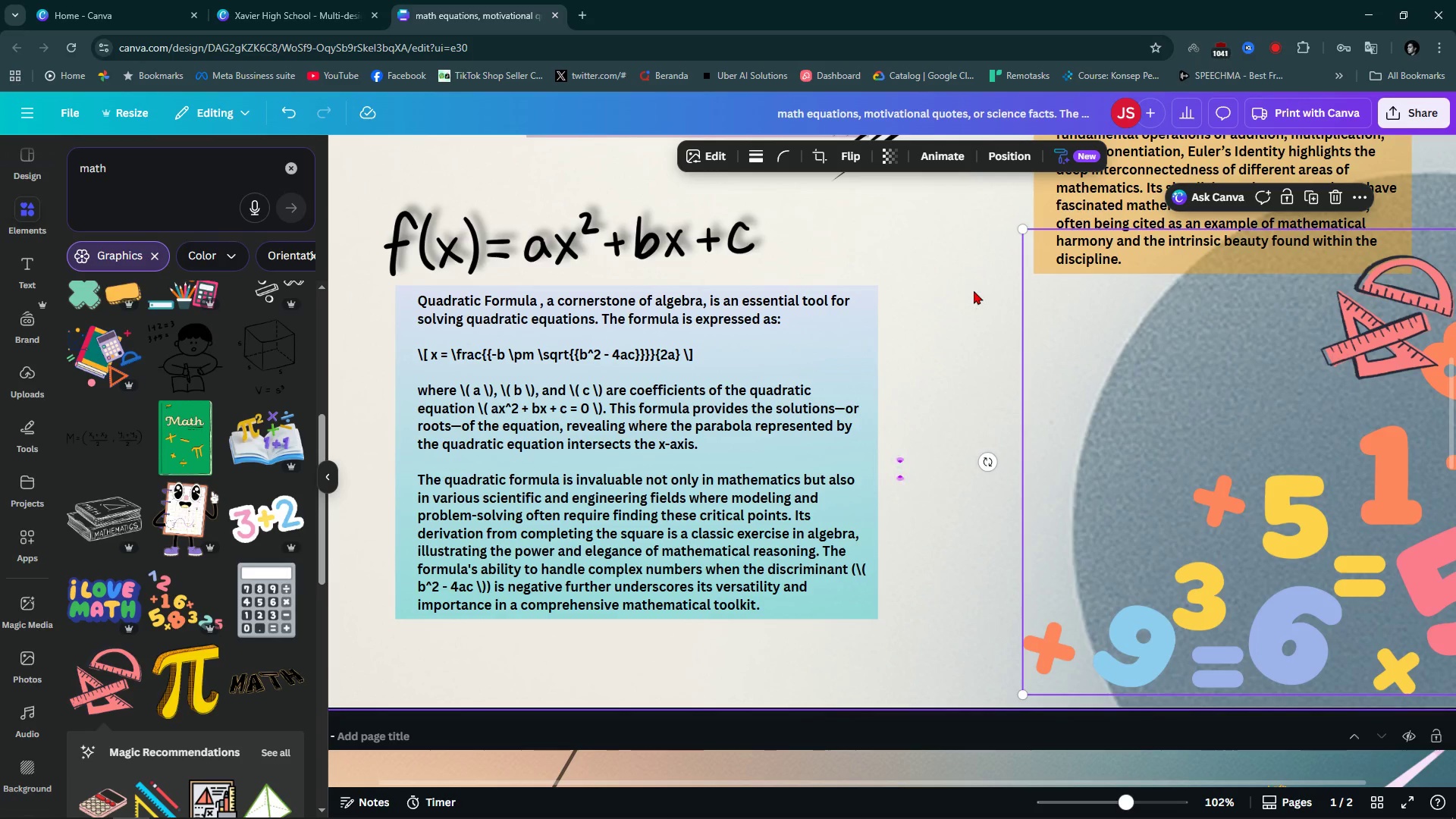 
wait(7.58)
 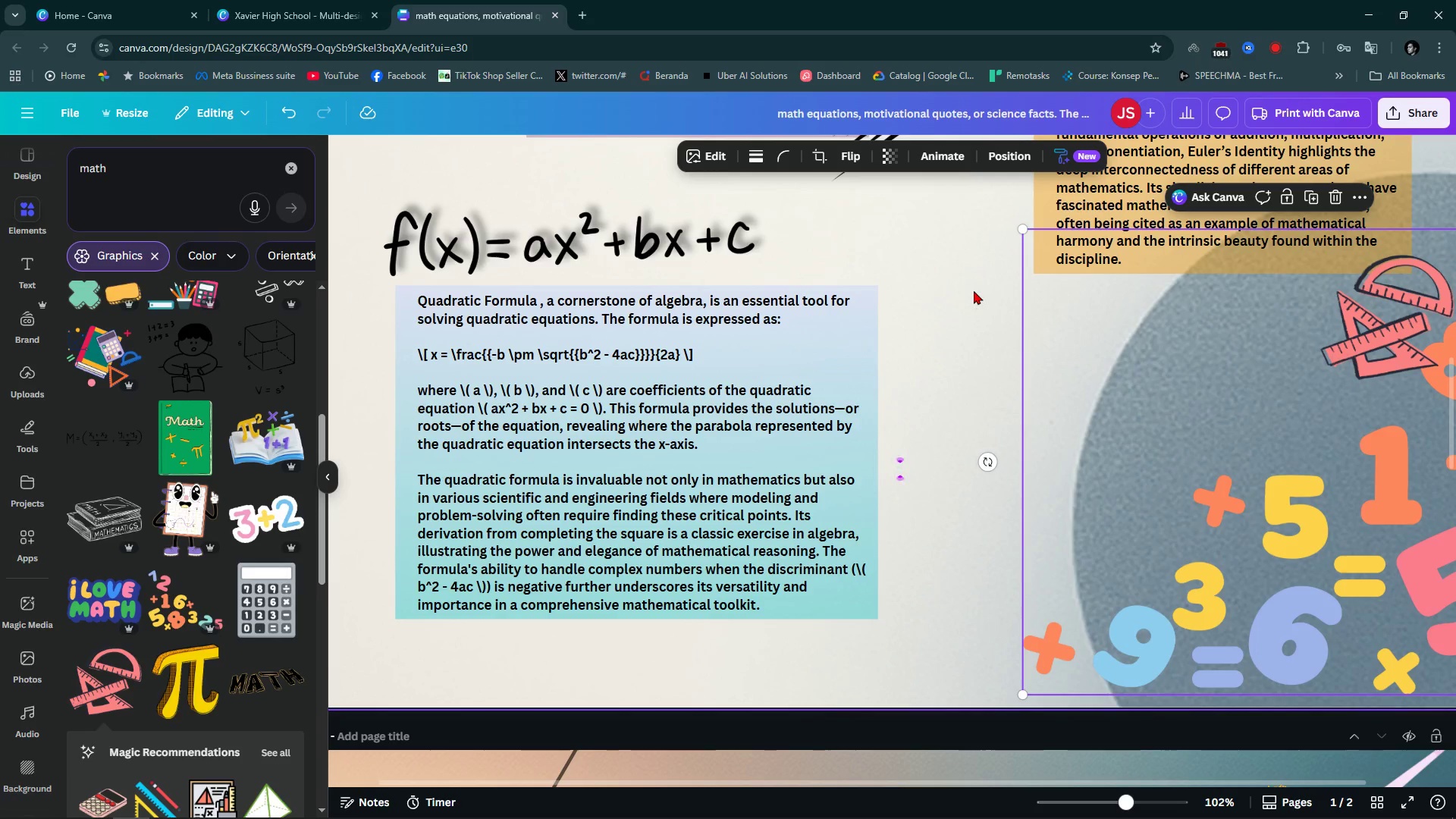 
double_click([143, 162])
 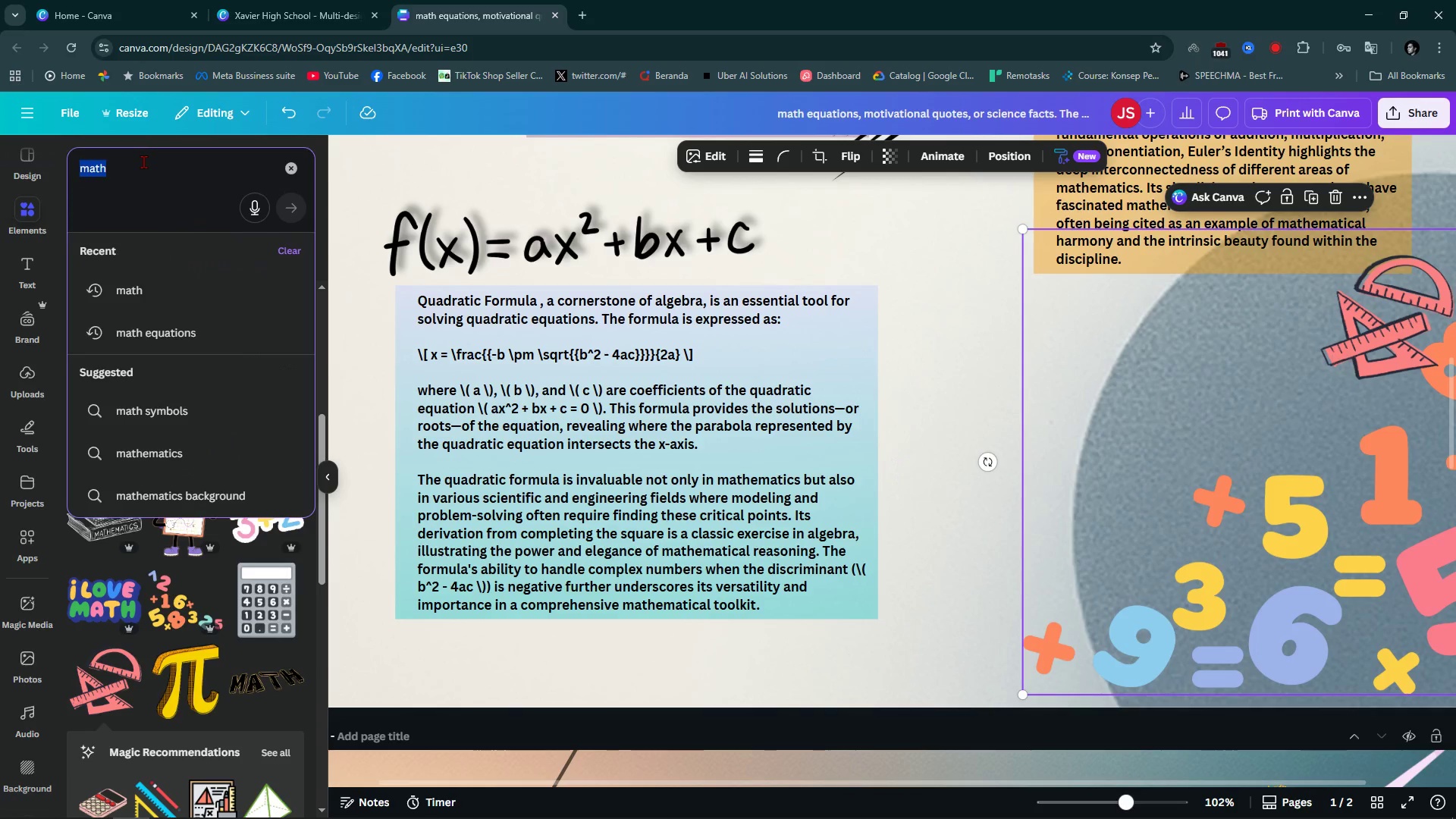 
type(engine)
 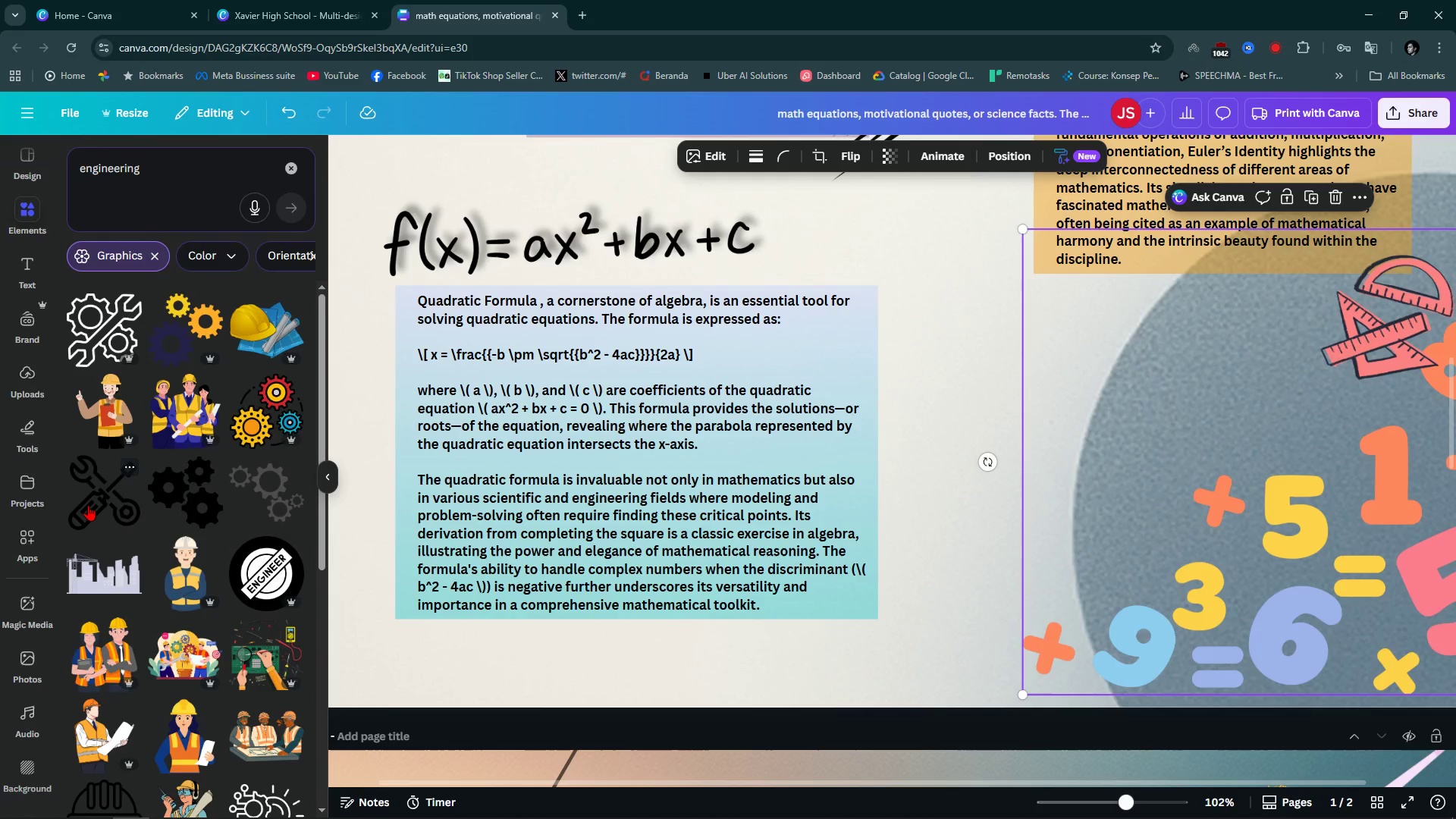 
wait(7.3)
 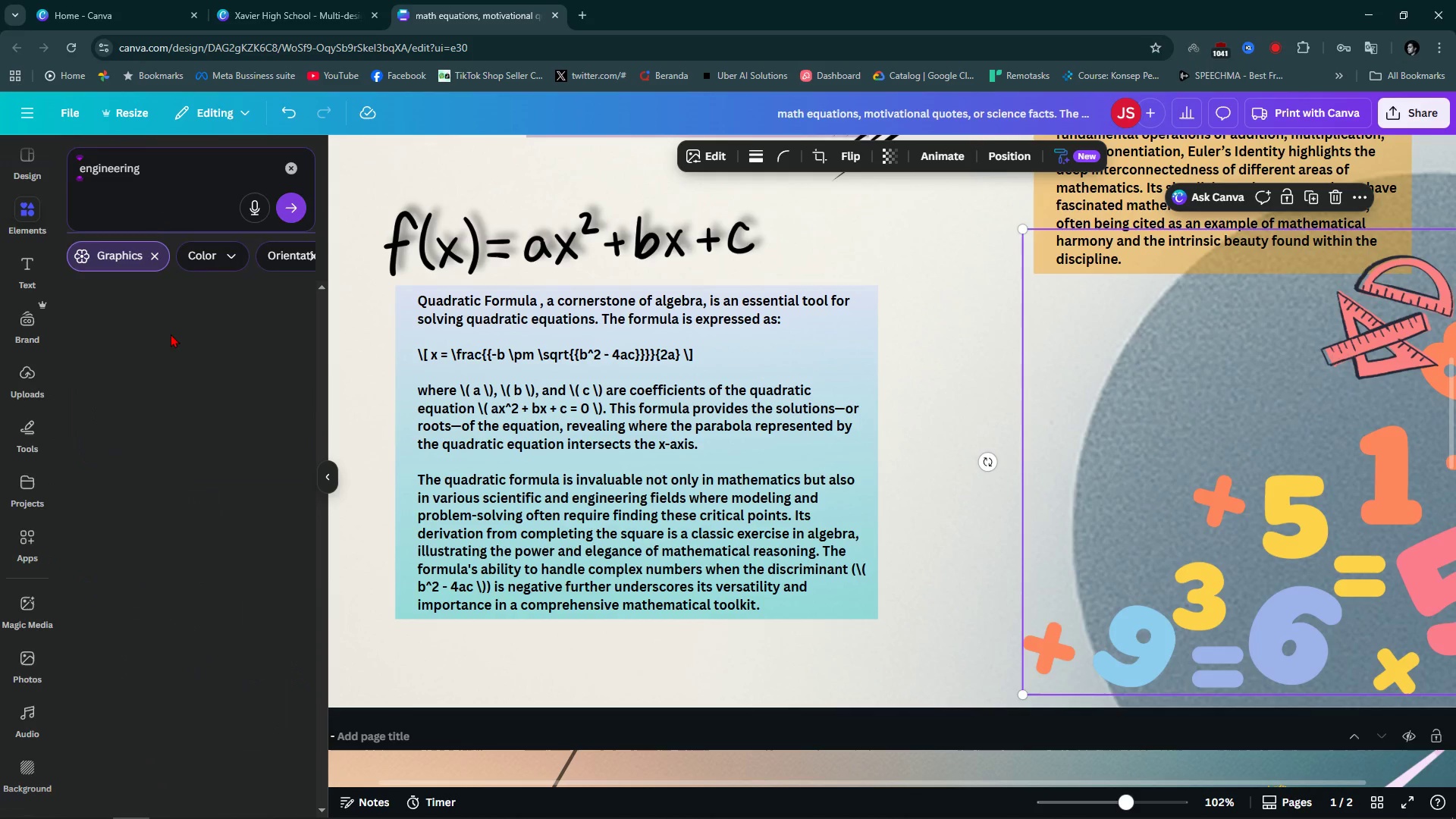 
left_click([278, 415])
 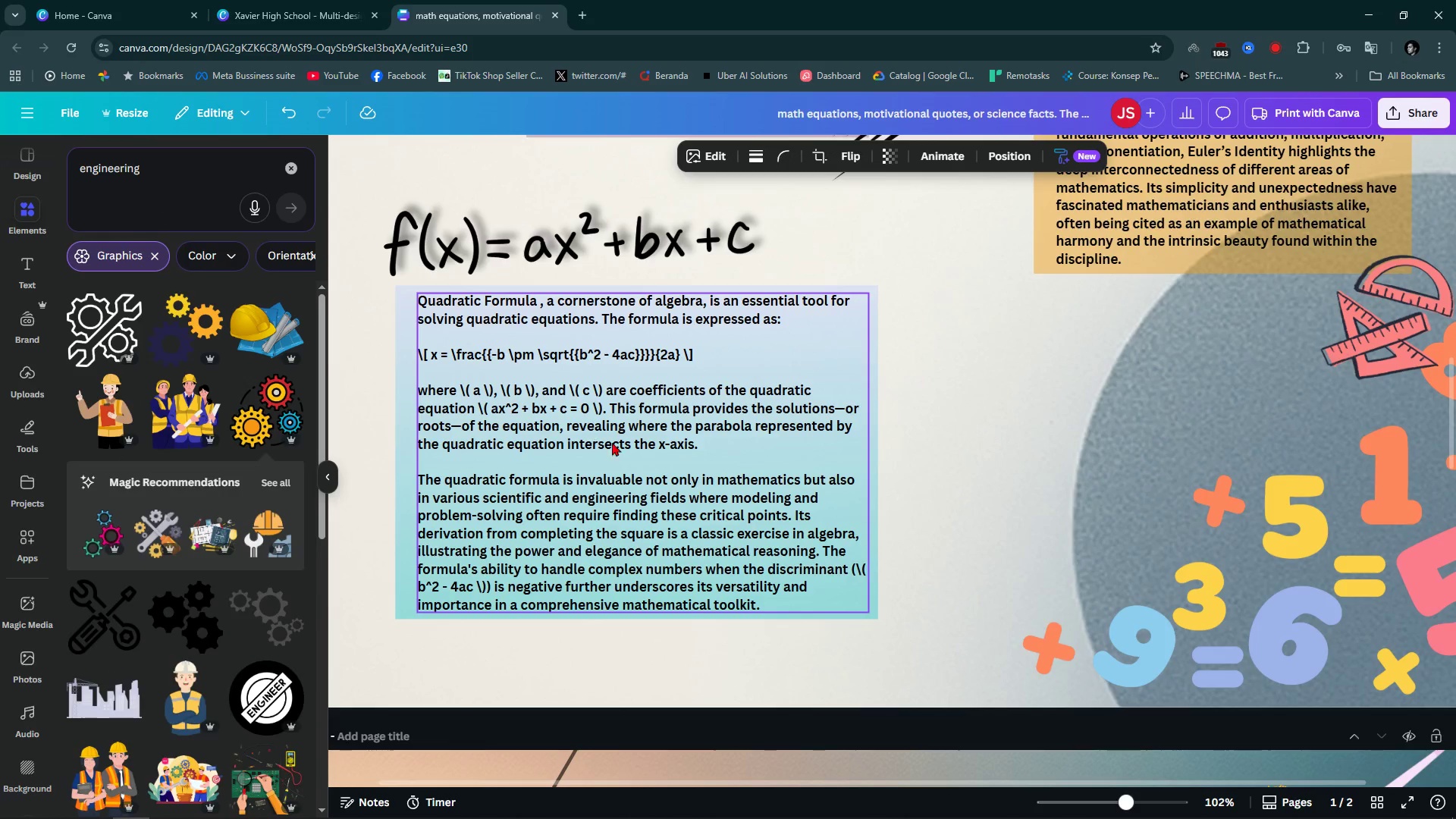 
scroll: coordinate [1048, 458], scroll_direction: up, amount: 5.0
 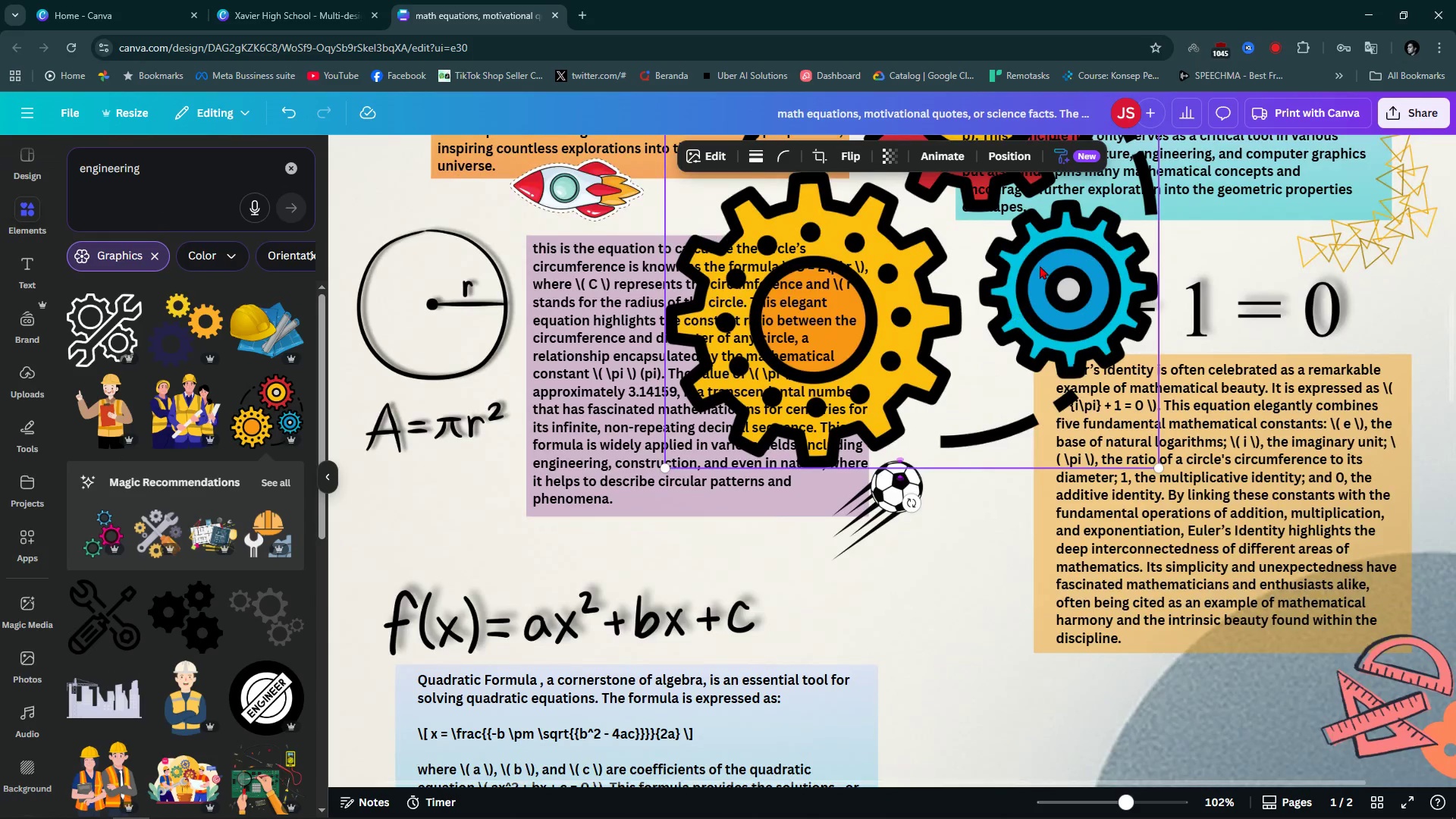 
left_click_drag(start_coordinate=[1040, 265], to_coordinate=[1015, 666])
 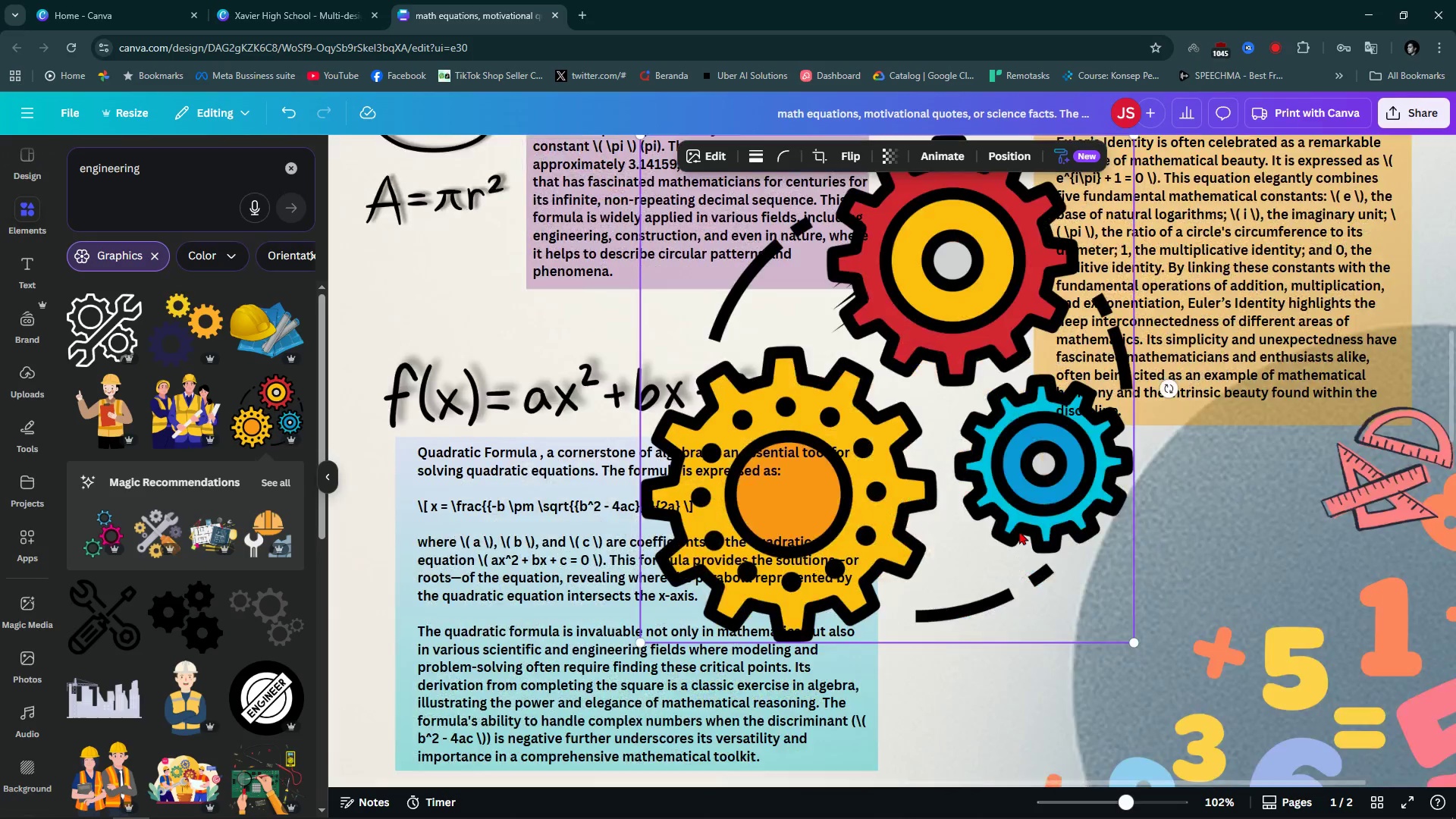 
scroll: coordinate [1025, 551], scroll_direction: down, amount: 3.0
 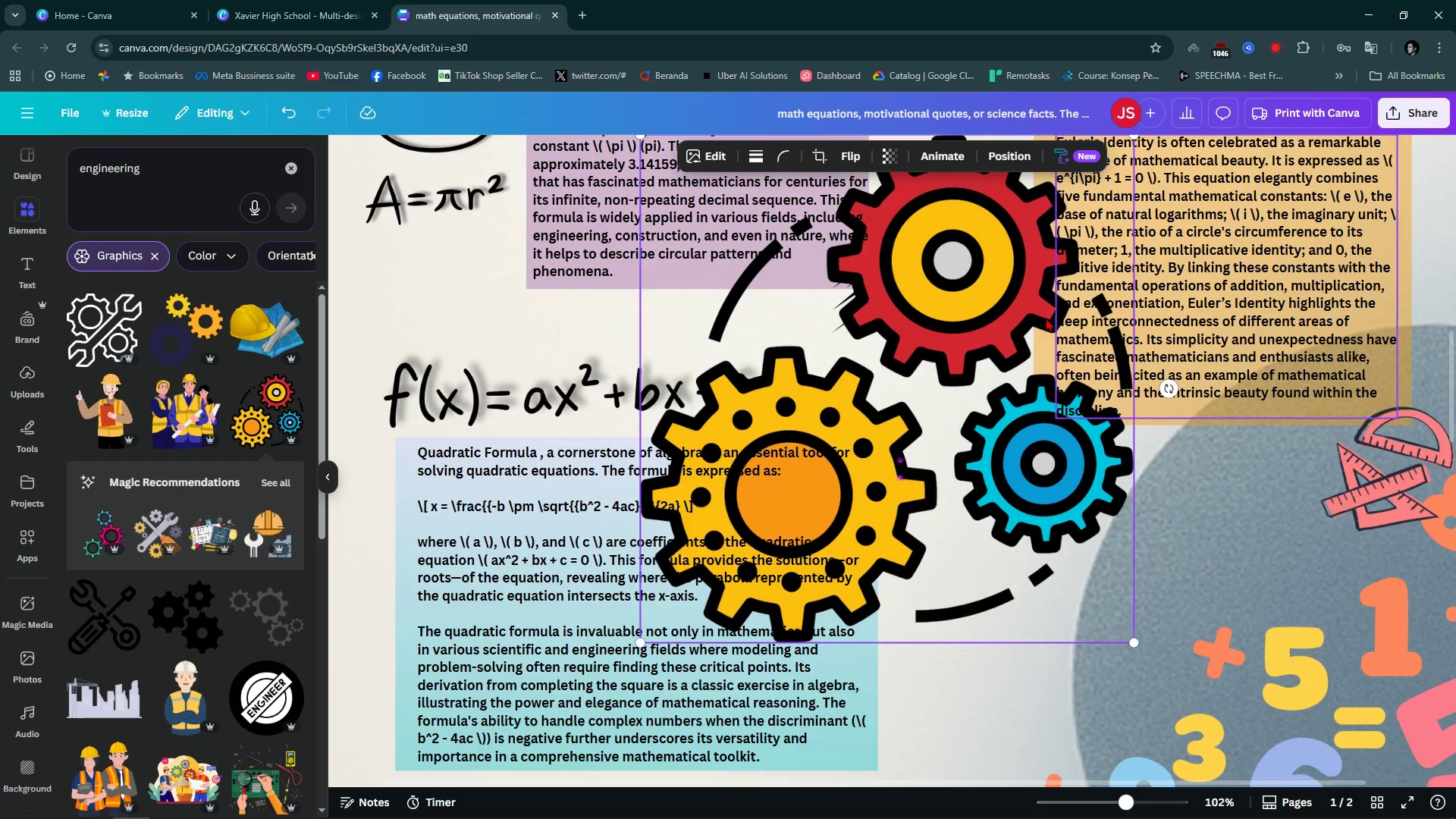 
scroll: coordinate [1030, 355], scroll_direction: up, amount: 2.0
 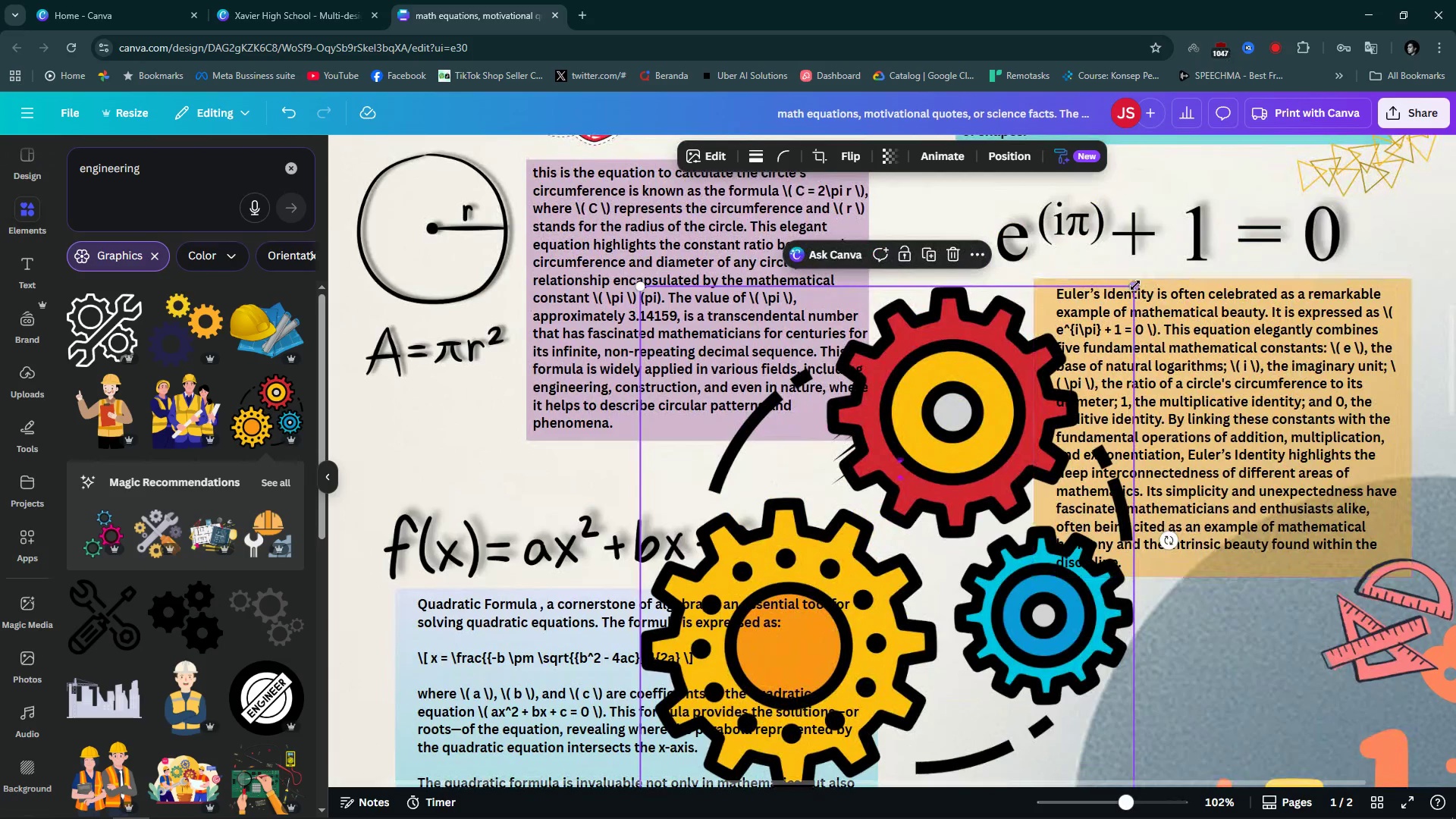 
left_click_drag(start_coordinate=[1135, 285], to_coordinate=[877, 643])
 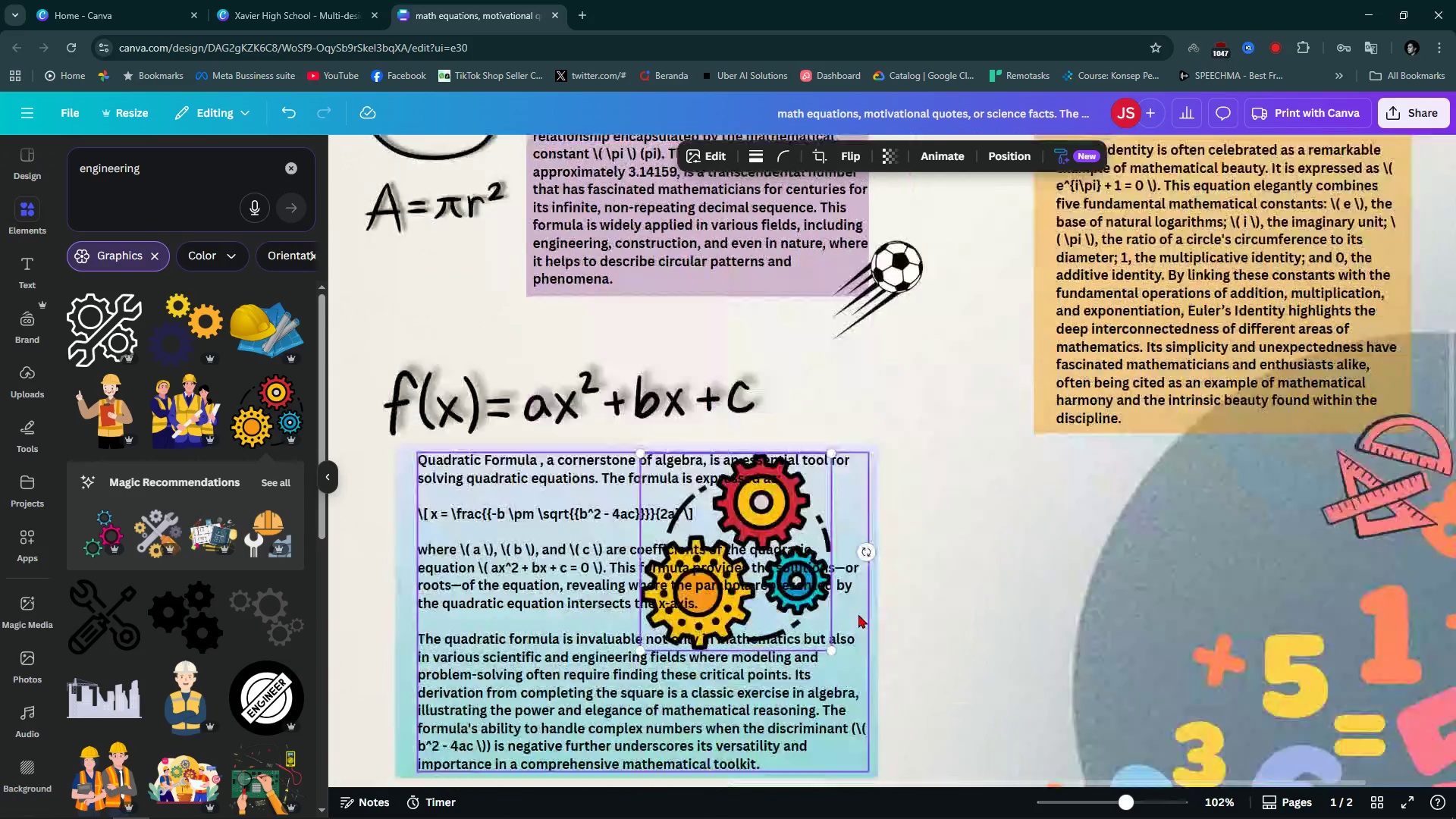 
scroll: coordinate [858, 614], scroll_direction: down, amount: 4.0
 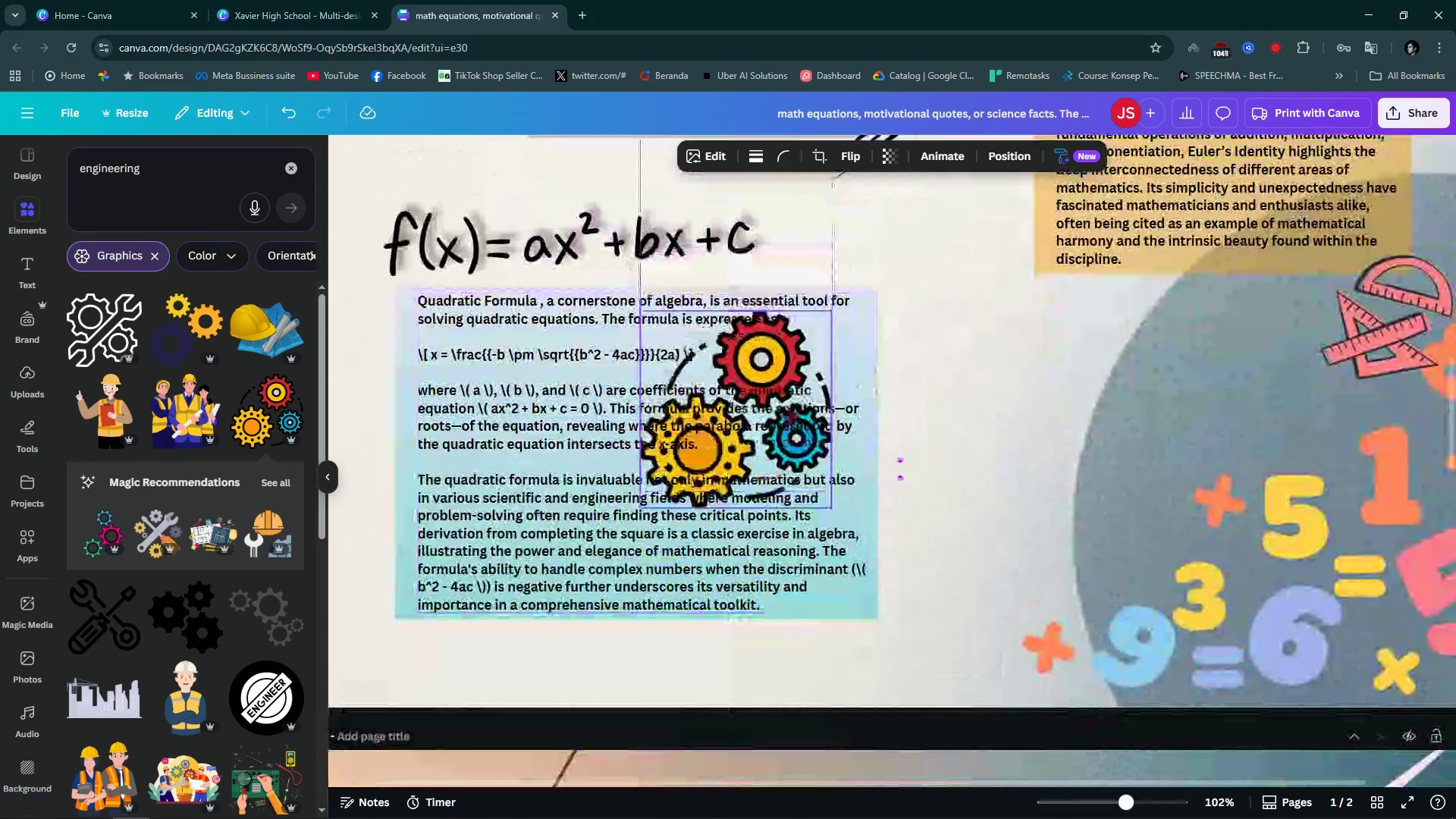 
left_click_drag(start_coordinate=[770, 340], to_coordinate=[943, 538])
 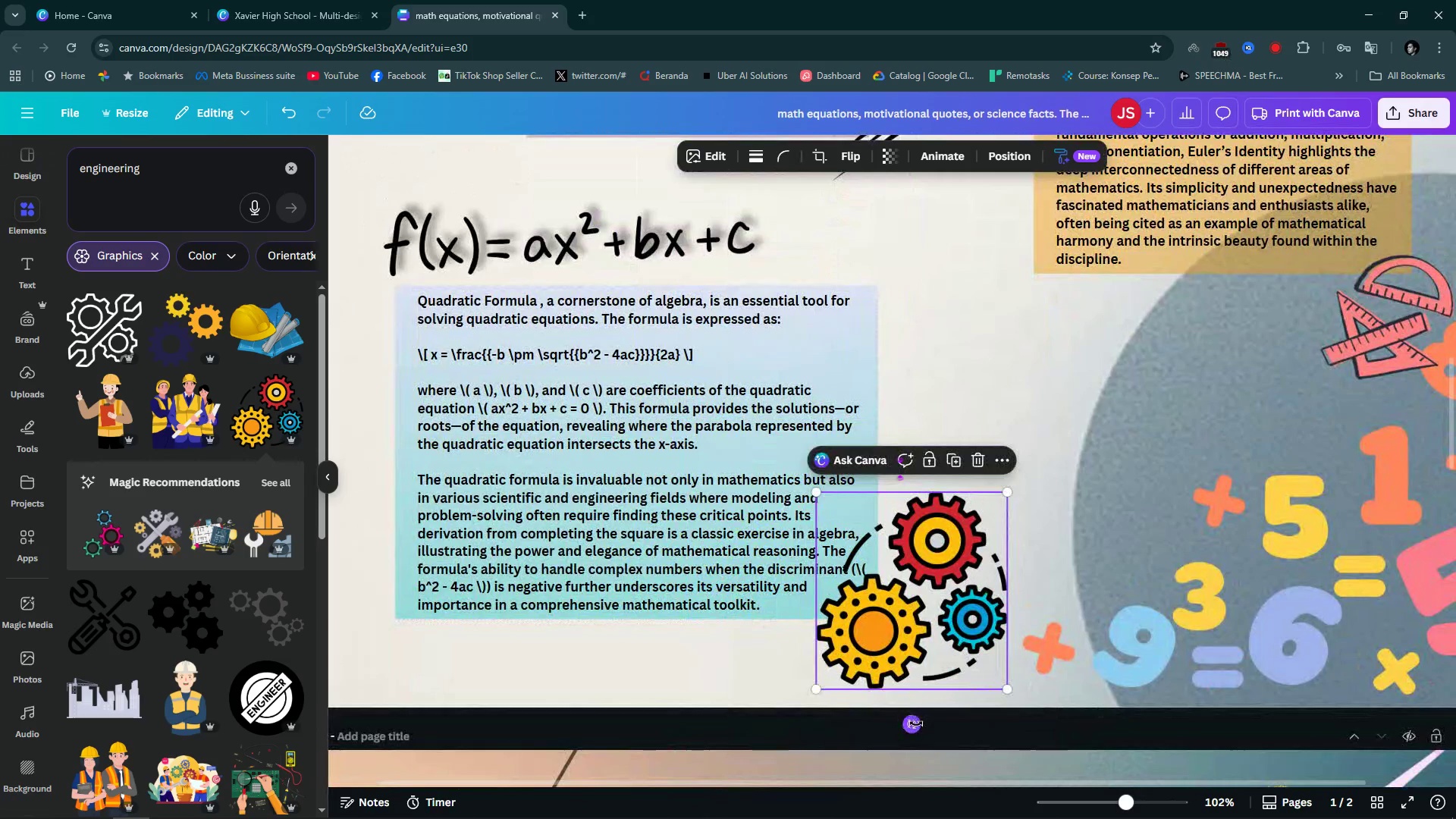 
left_click_drag(start_coordinate=[914, 723], to_coordinate=[868, 708])
 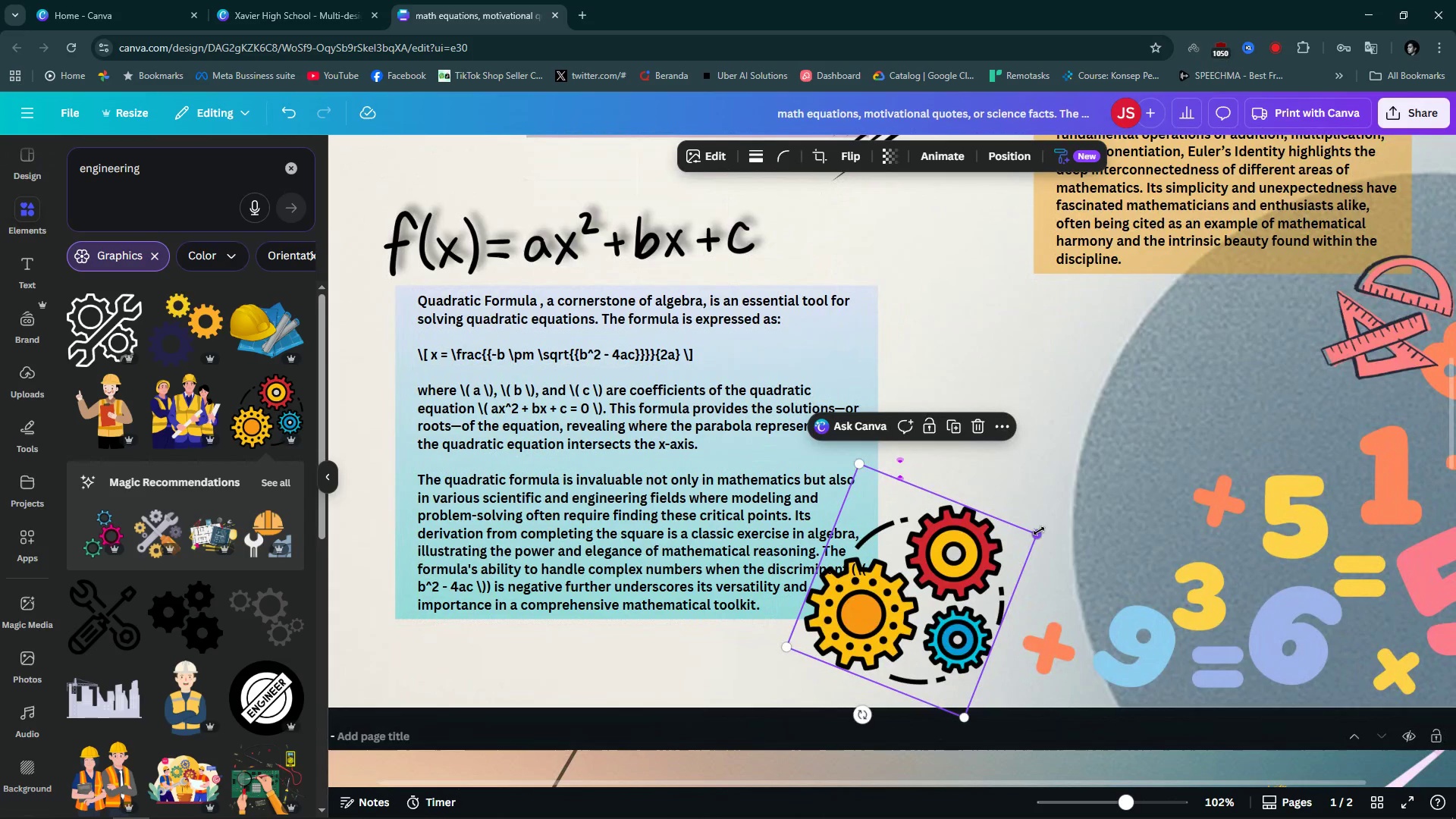 
left_click_drag(start_coordinate=[1039, 531], to_coordinate=[898, 588])
 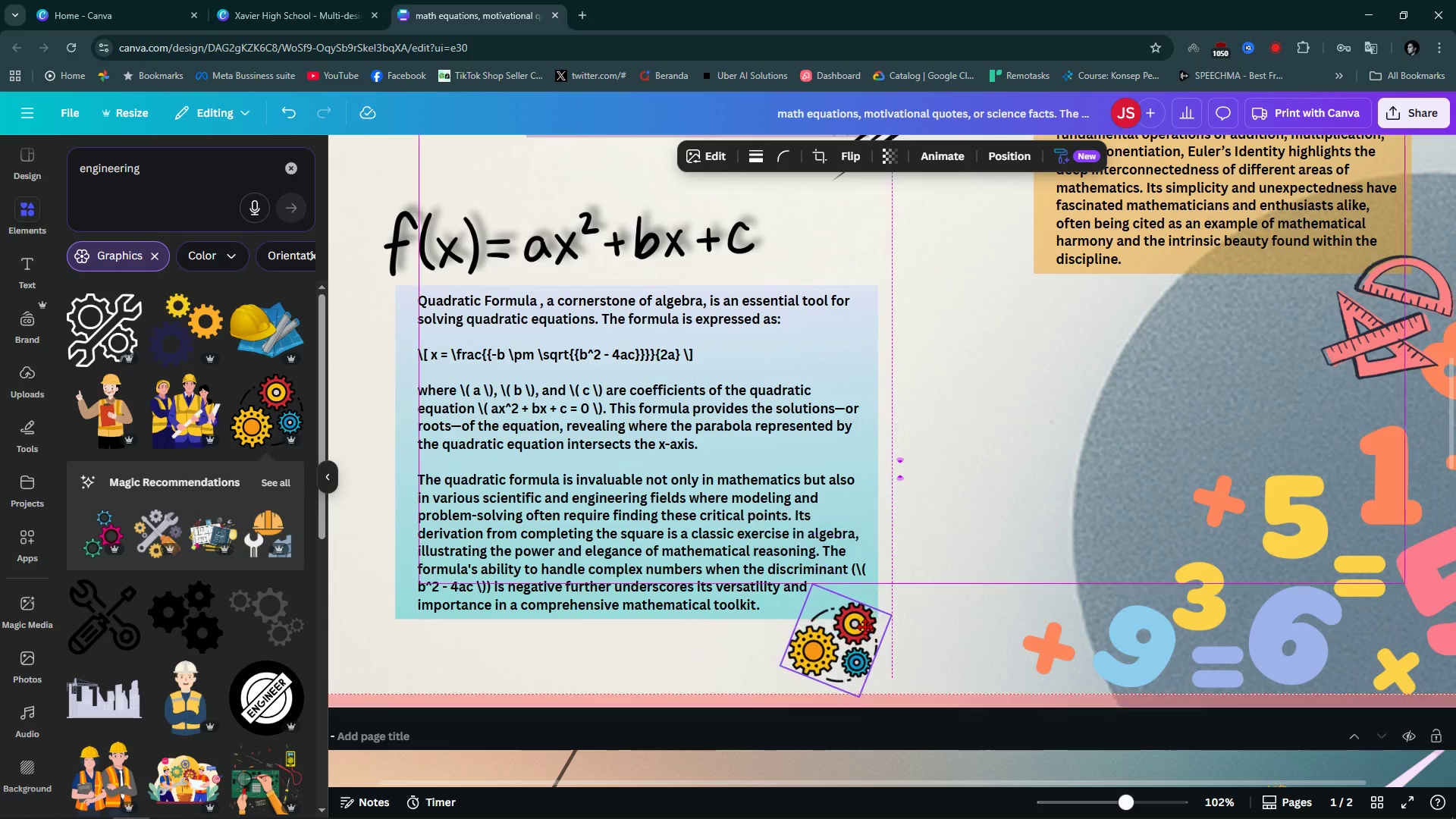 
left_click_drag(start_coordinate=[871, 598], to_coordinate=[882, 607])
 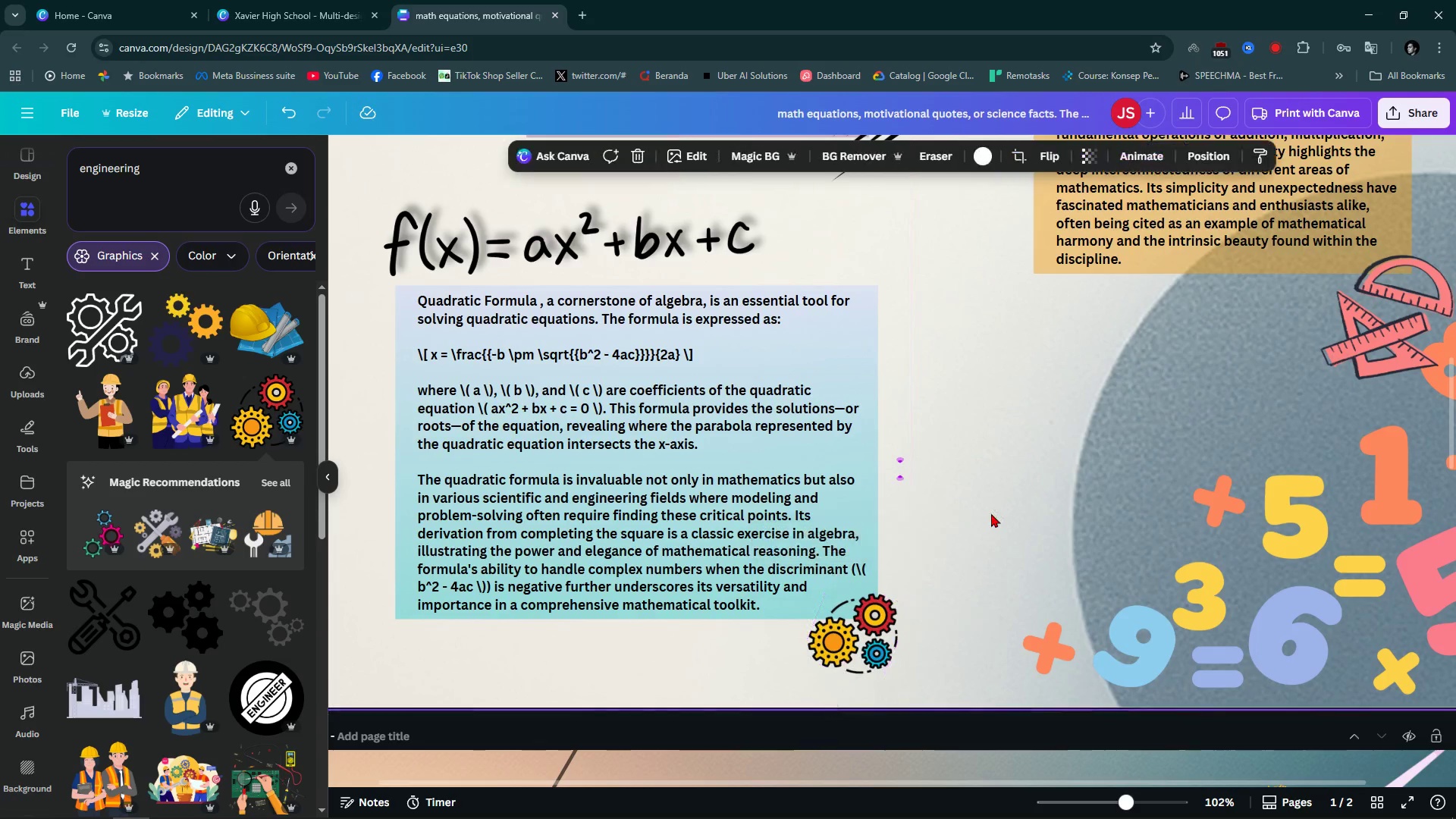 
left_click([991, 513])
 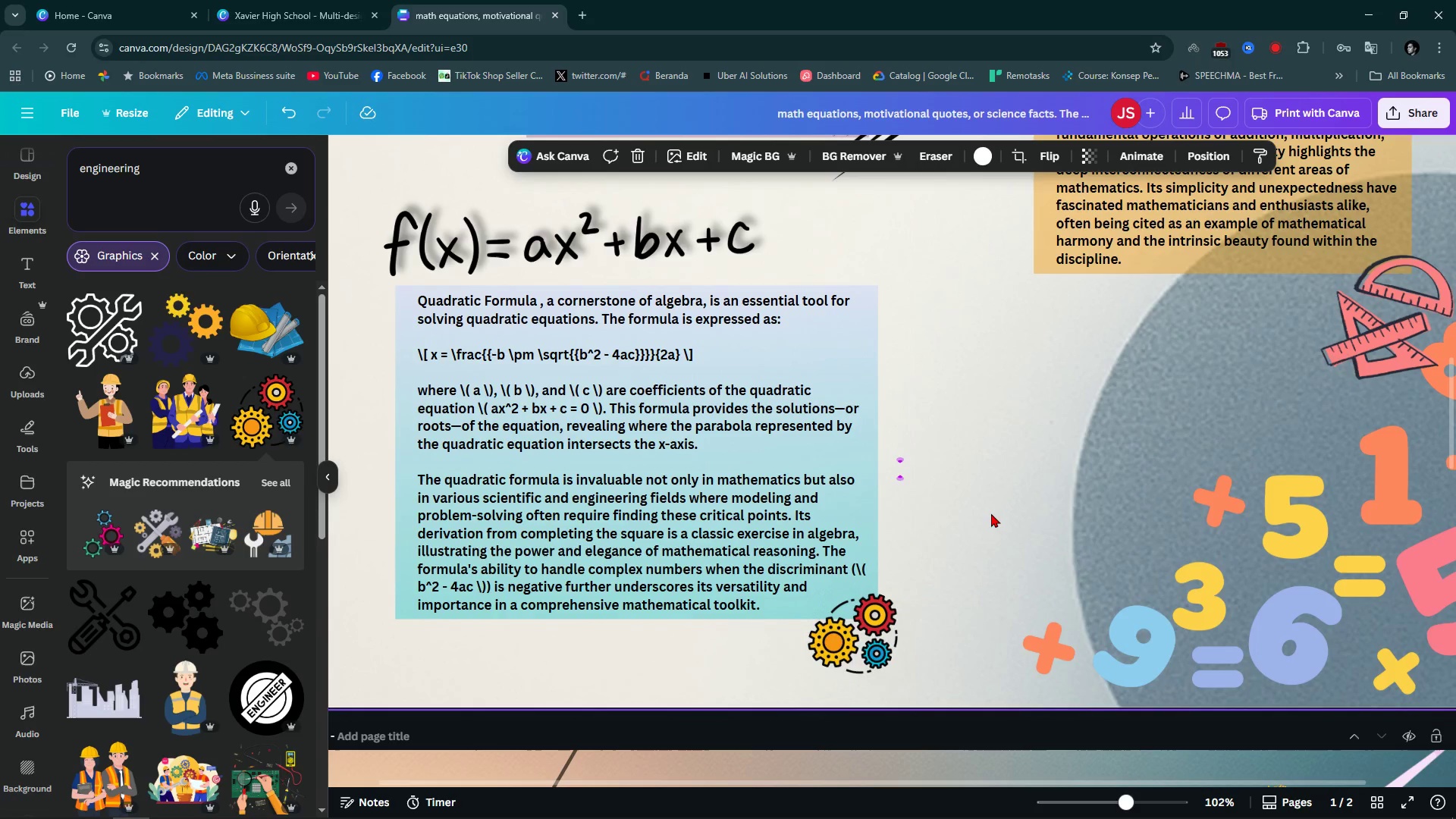 
wait(8.56)
 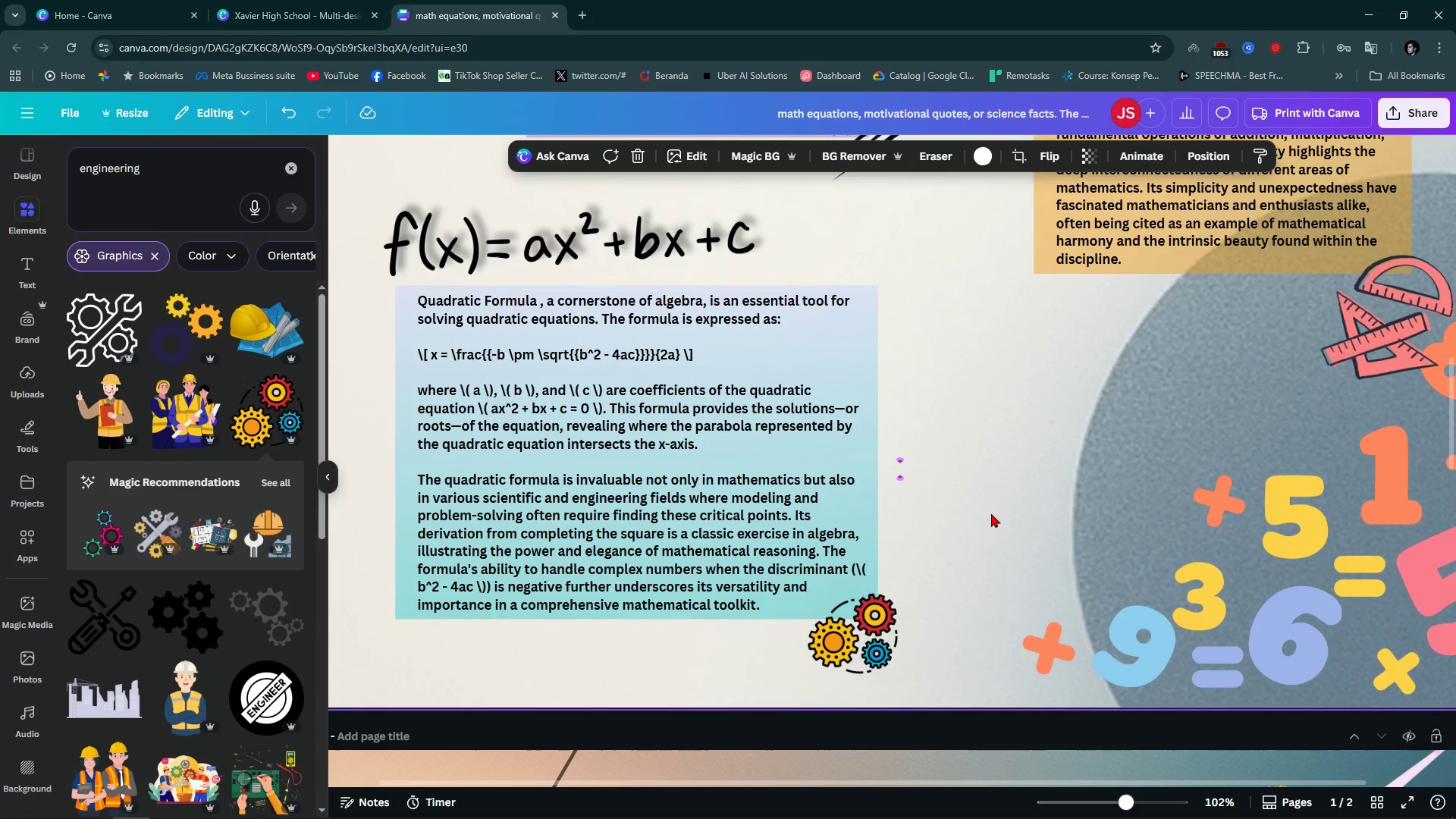 
left_click_drag(start_coordinate=[889, 642], to_coordinate=[890, 629])
 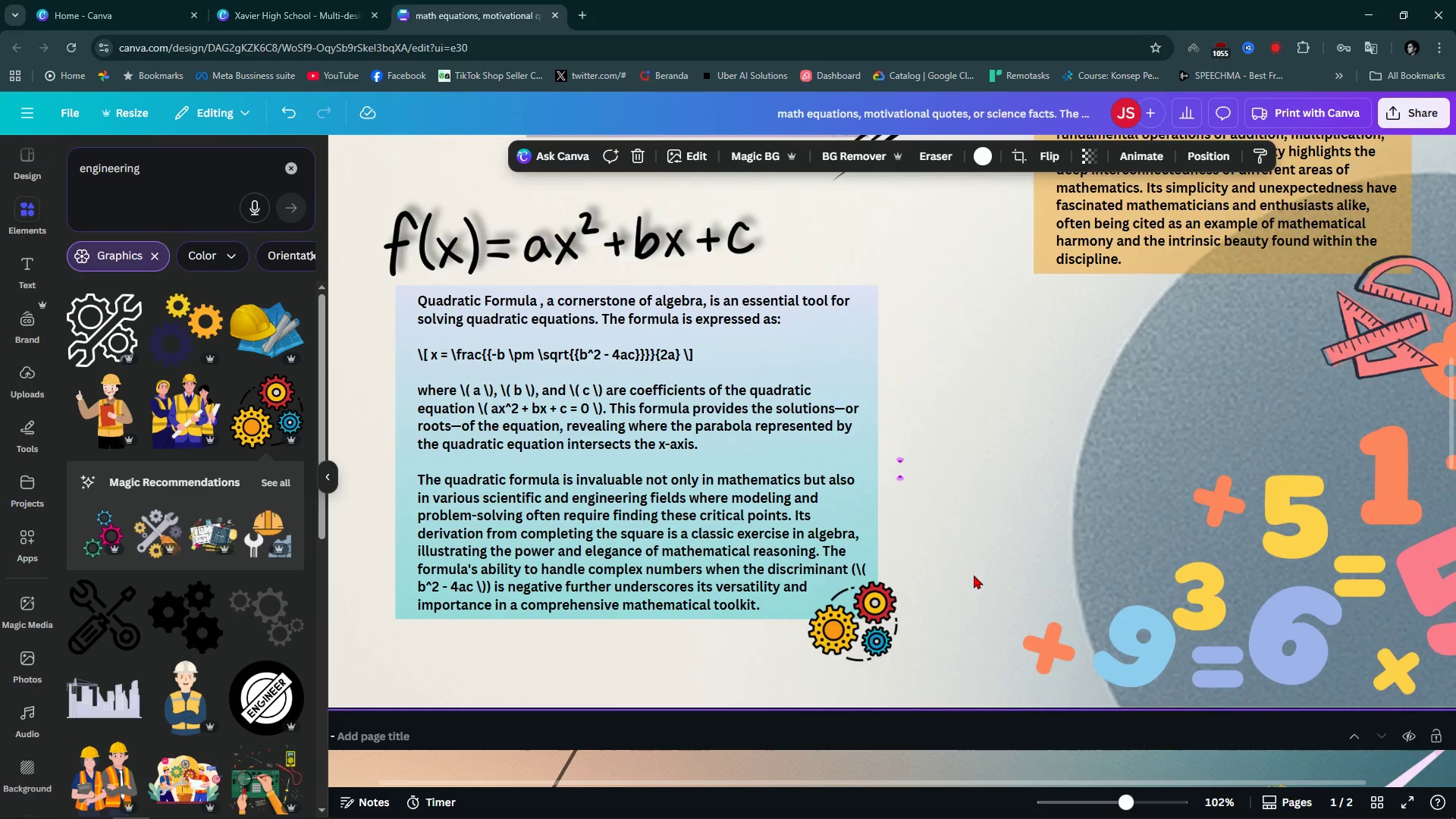 
left_click([974, 575])
 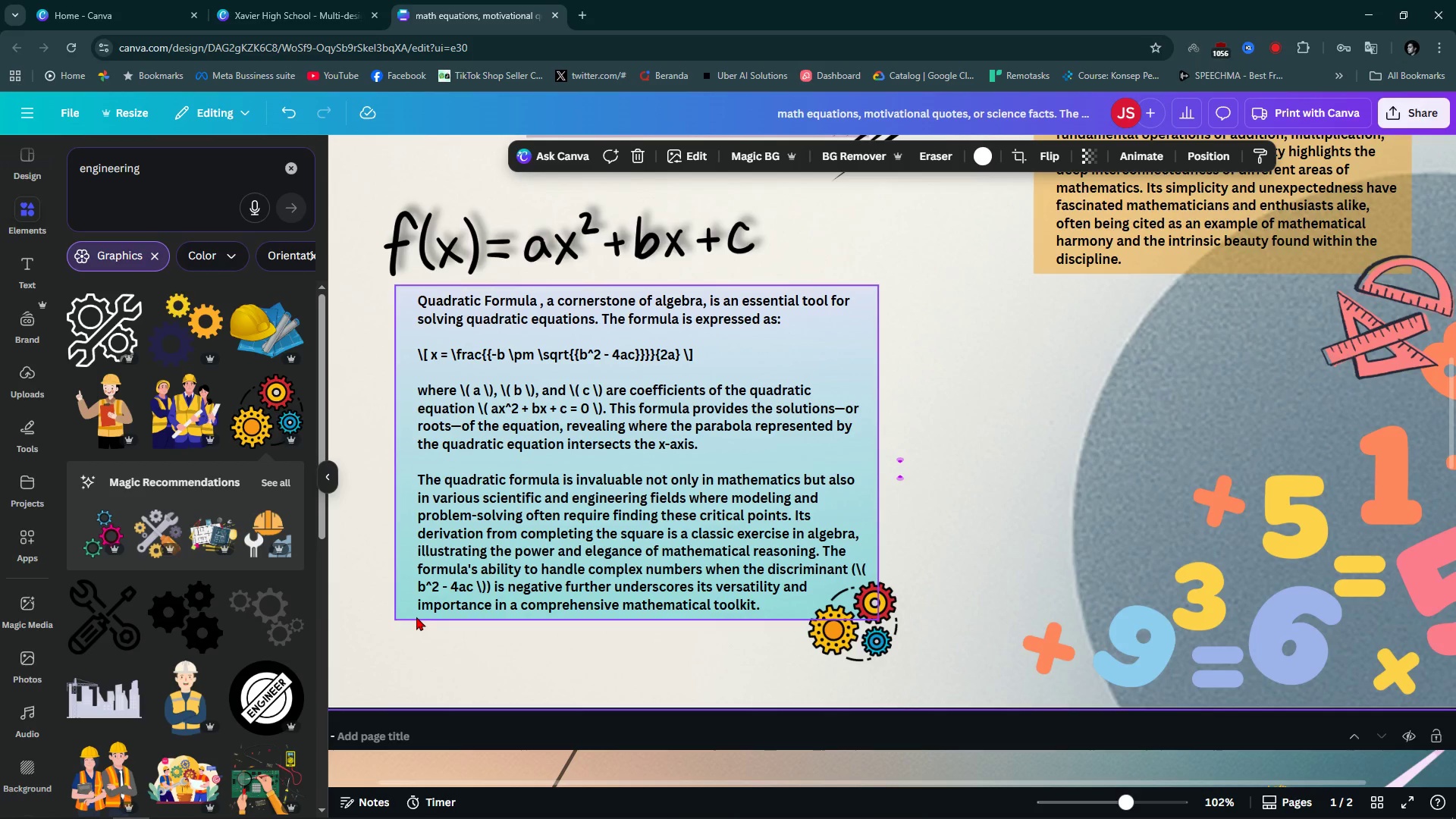 
left_click([959, 499])
 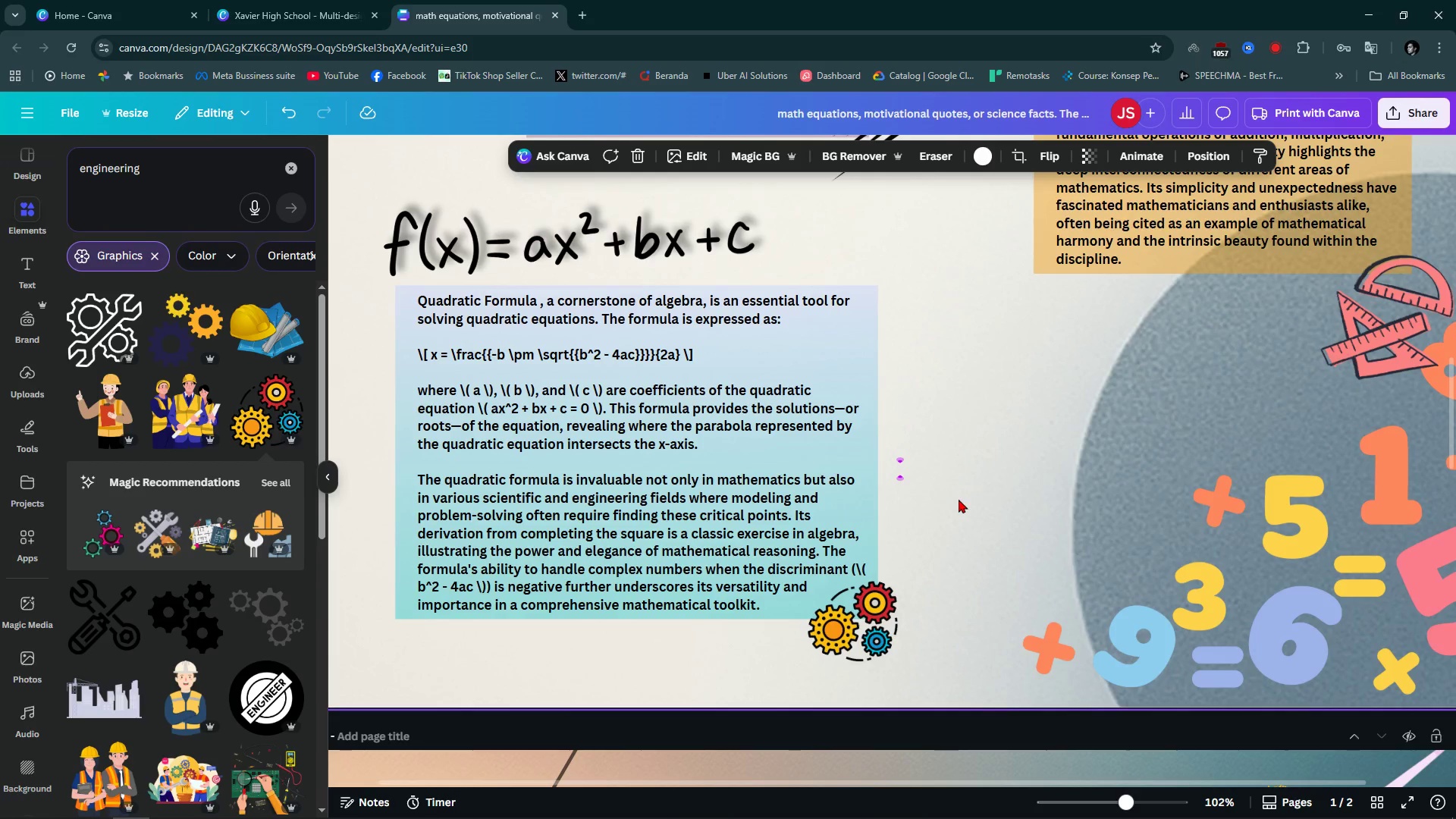 
scroll: coordinate [959, 499], scroll_direction: up, amount: 5.0
 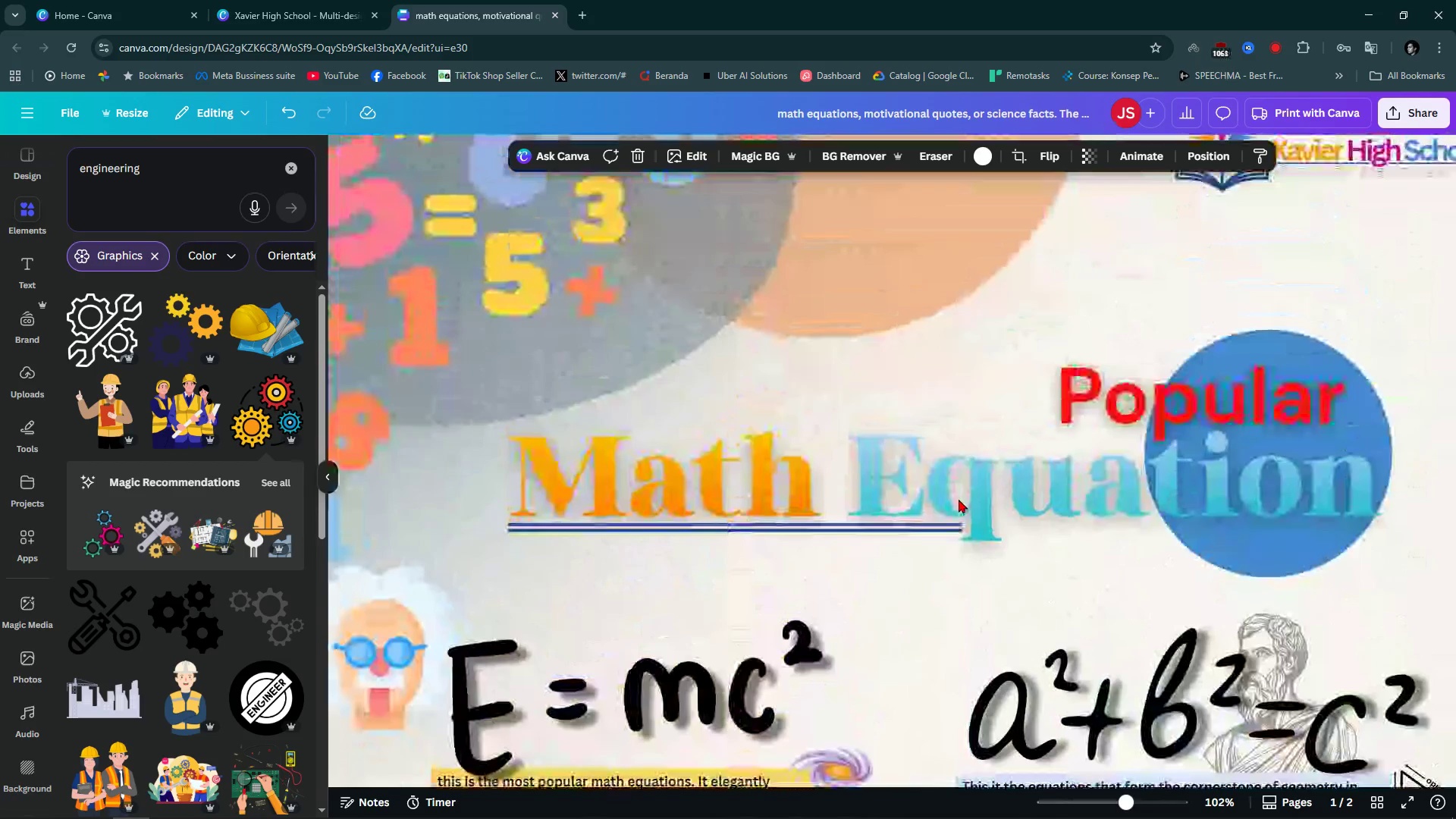 
scroll: coordinate [959, 499], scroll_direction: down, amount: 9.0
 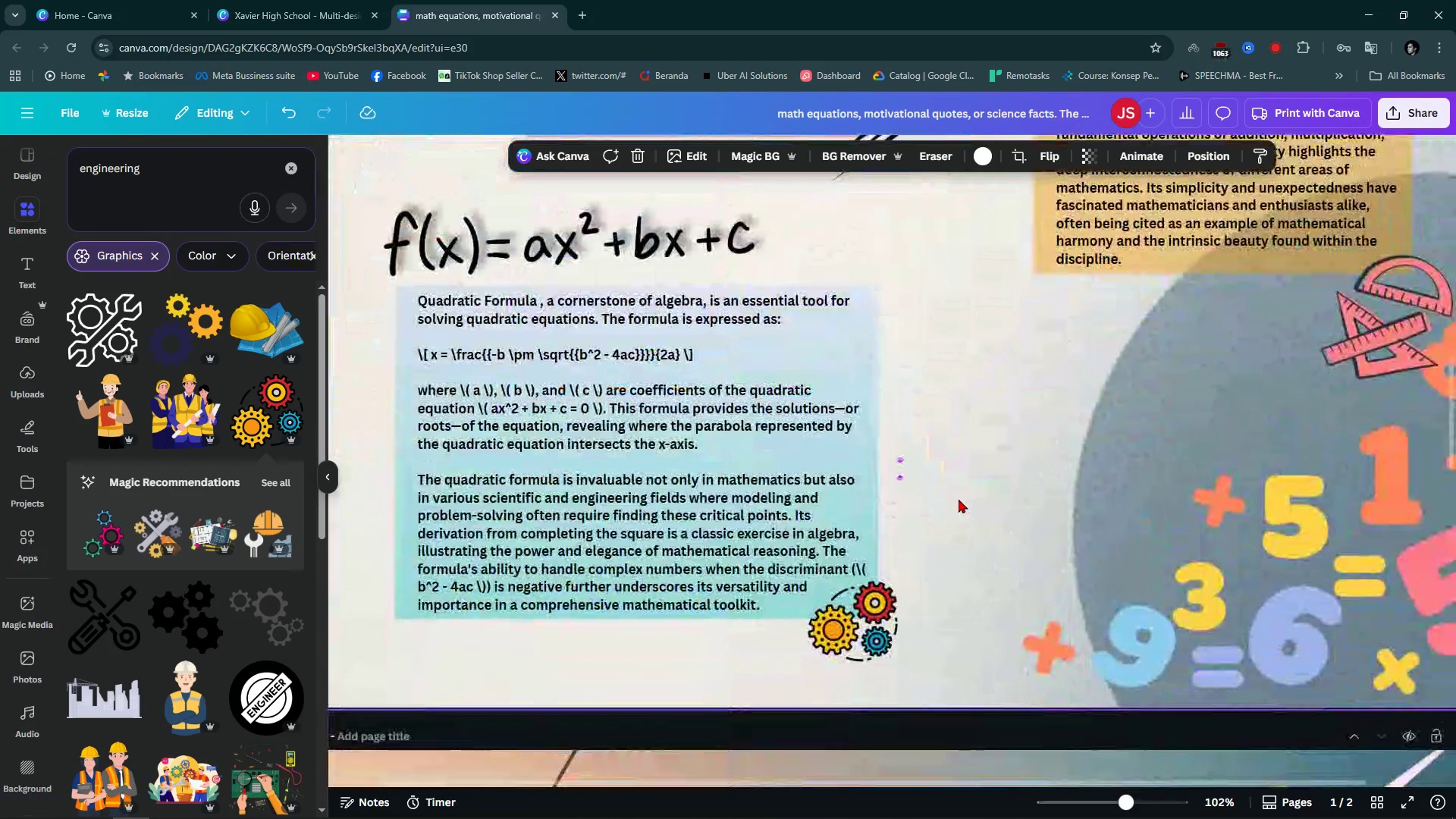 
hold_key(key=ControlLeft, duration=0.85)
scroll: coordinate [959, 499], scroll_direction: down, amount: 5.0
 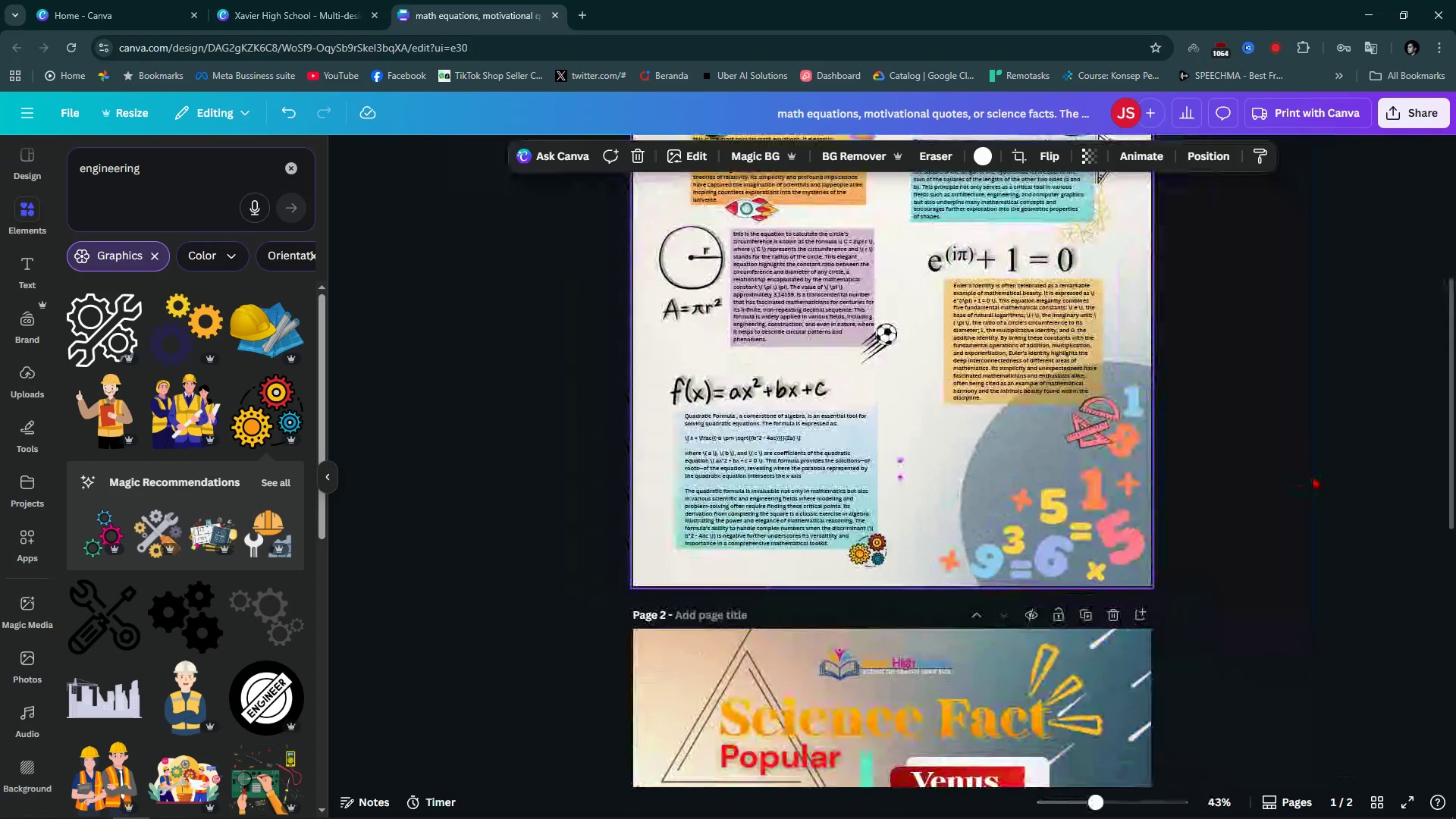 
left_click([1313, 476])
 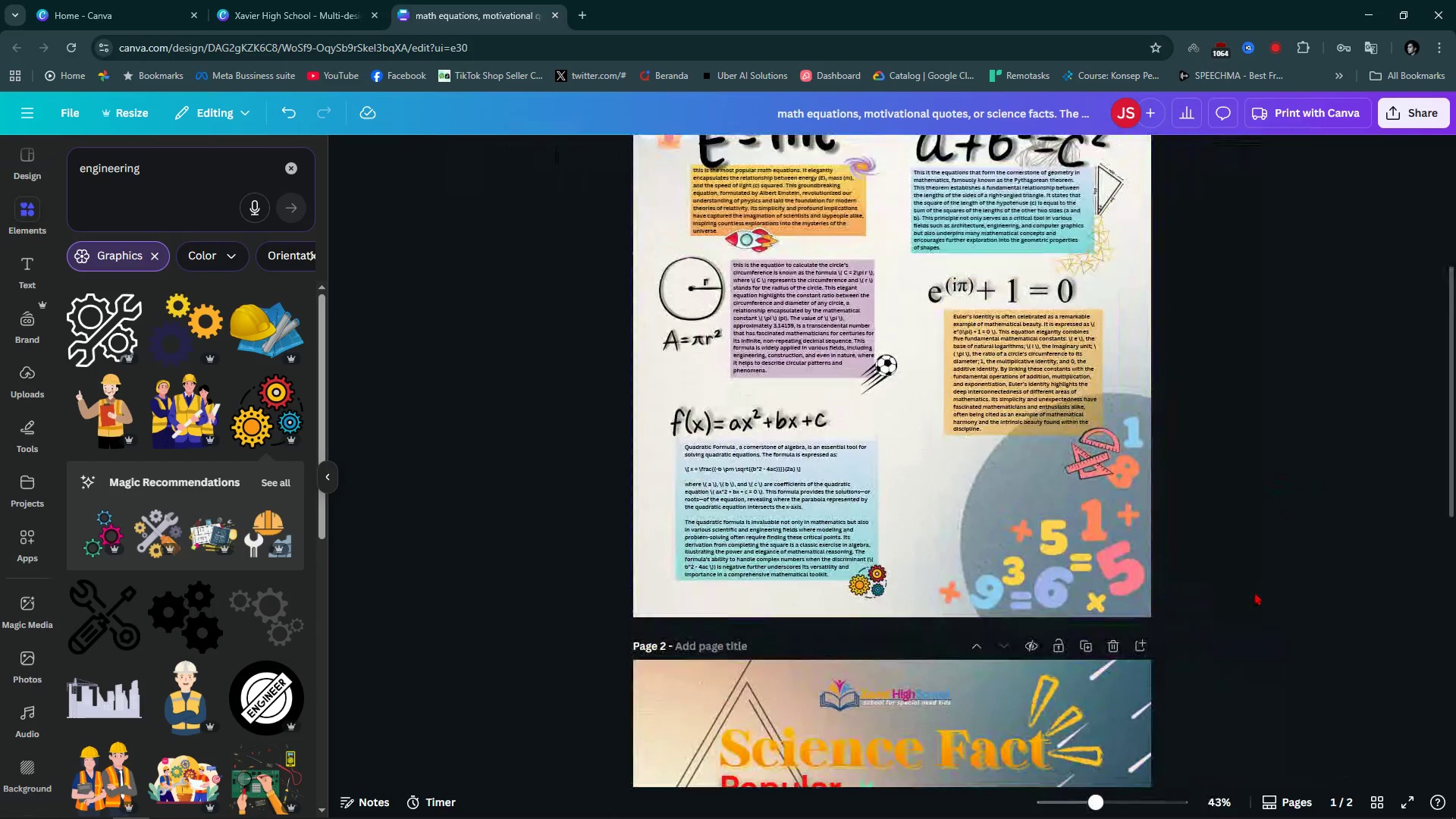 
scroll: coordinate [1254, 592], scroll_direction: up, amount: 5.0
 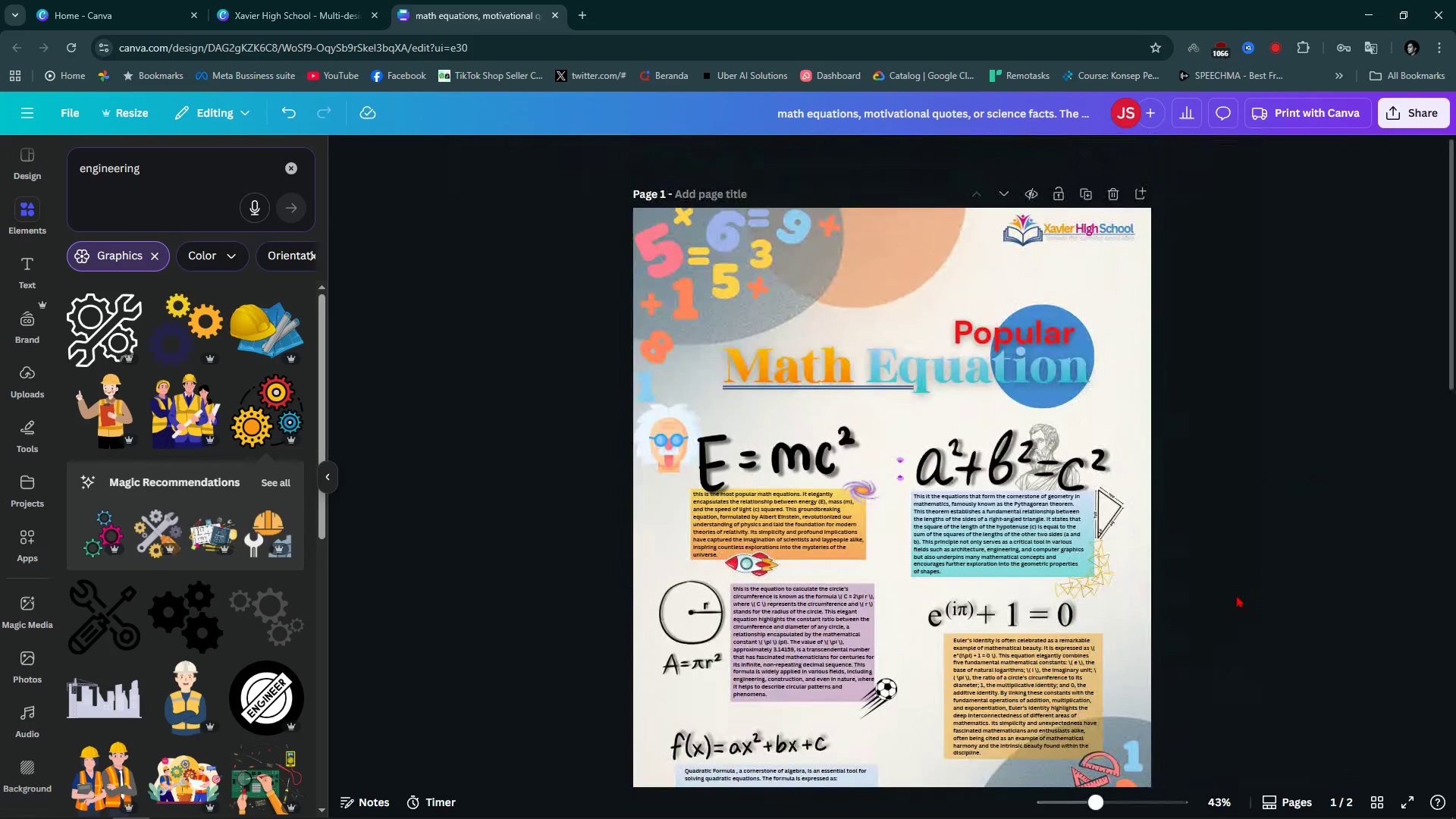 
scroll: coordinate [1169, 548], scroll_direction: down, amount: 17.0
 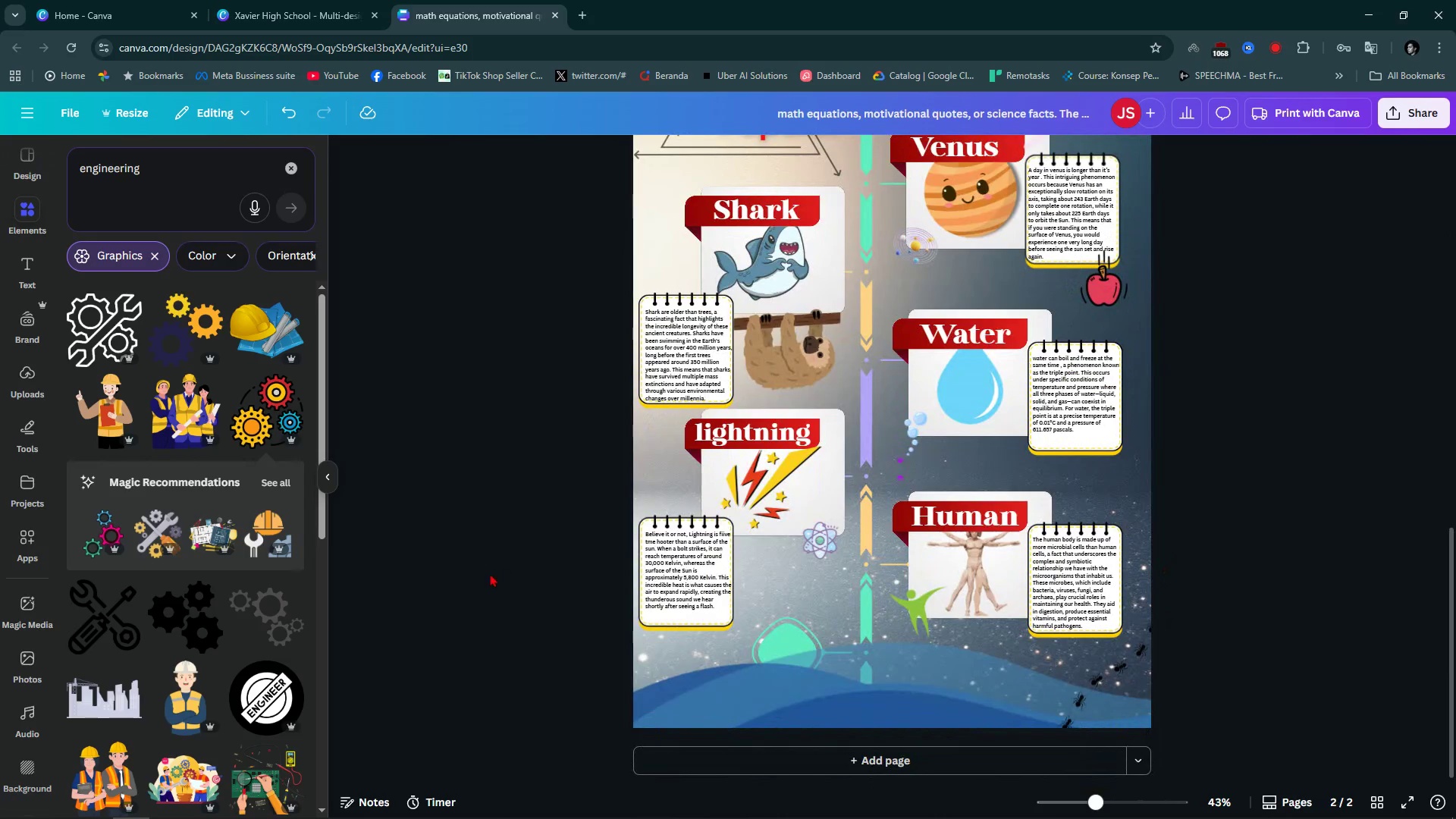 
scroll: coordinate [410, 554], scroll_direction: up, amount: 6.0
 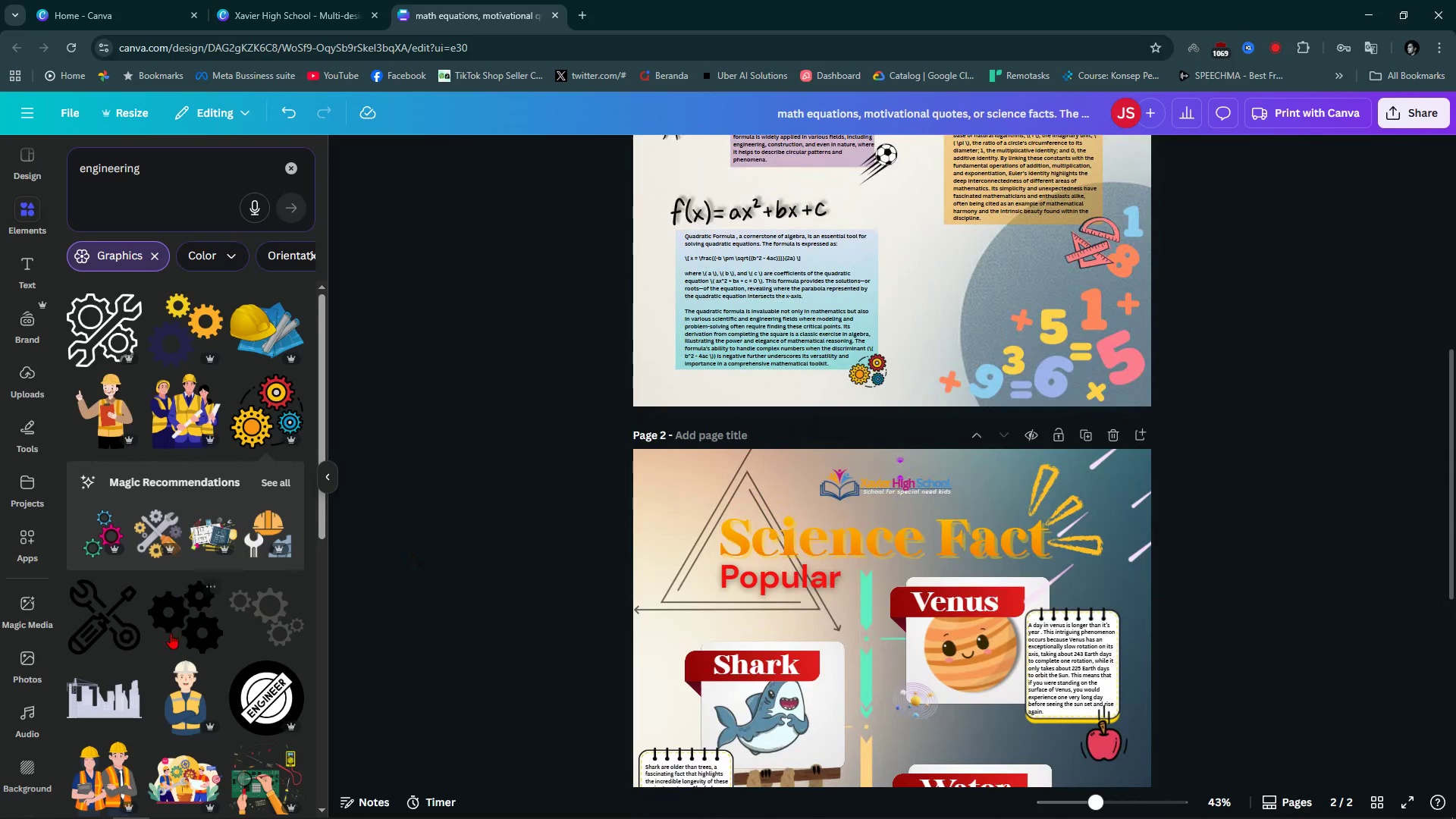 
scroll: coordinate [171, 633], scroll_direction: down, amount: 4.0
 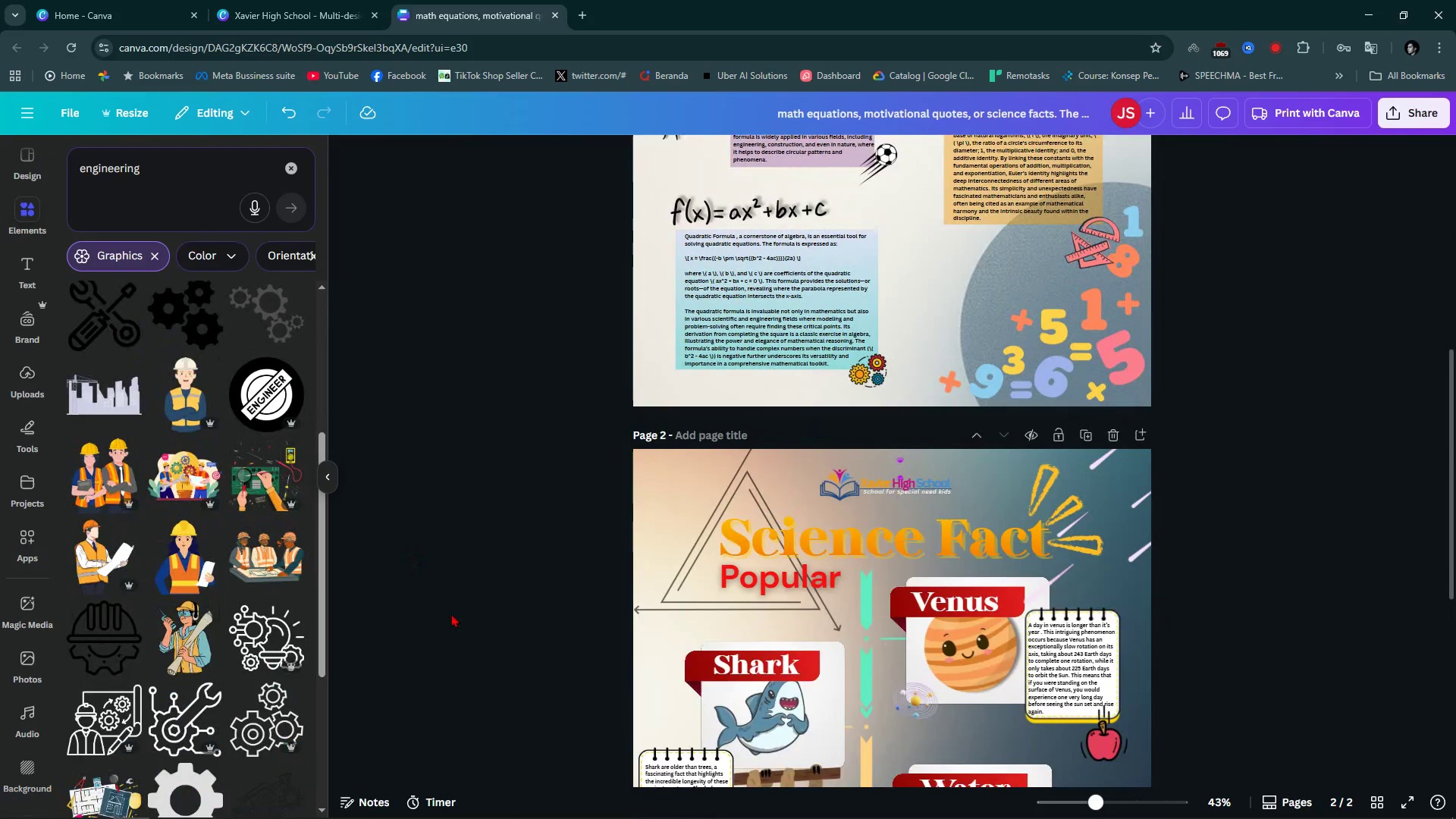 
scroll: coordinate [451, 613], scroll_direction: up, amount: 5.0
 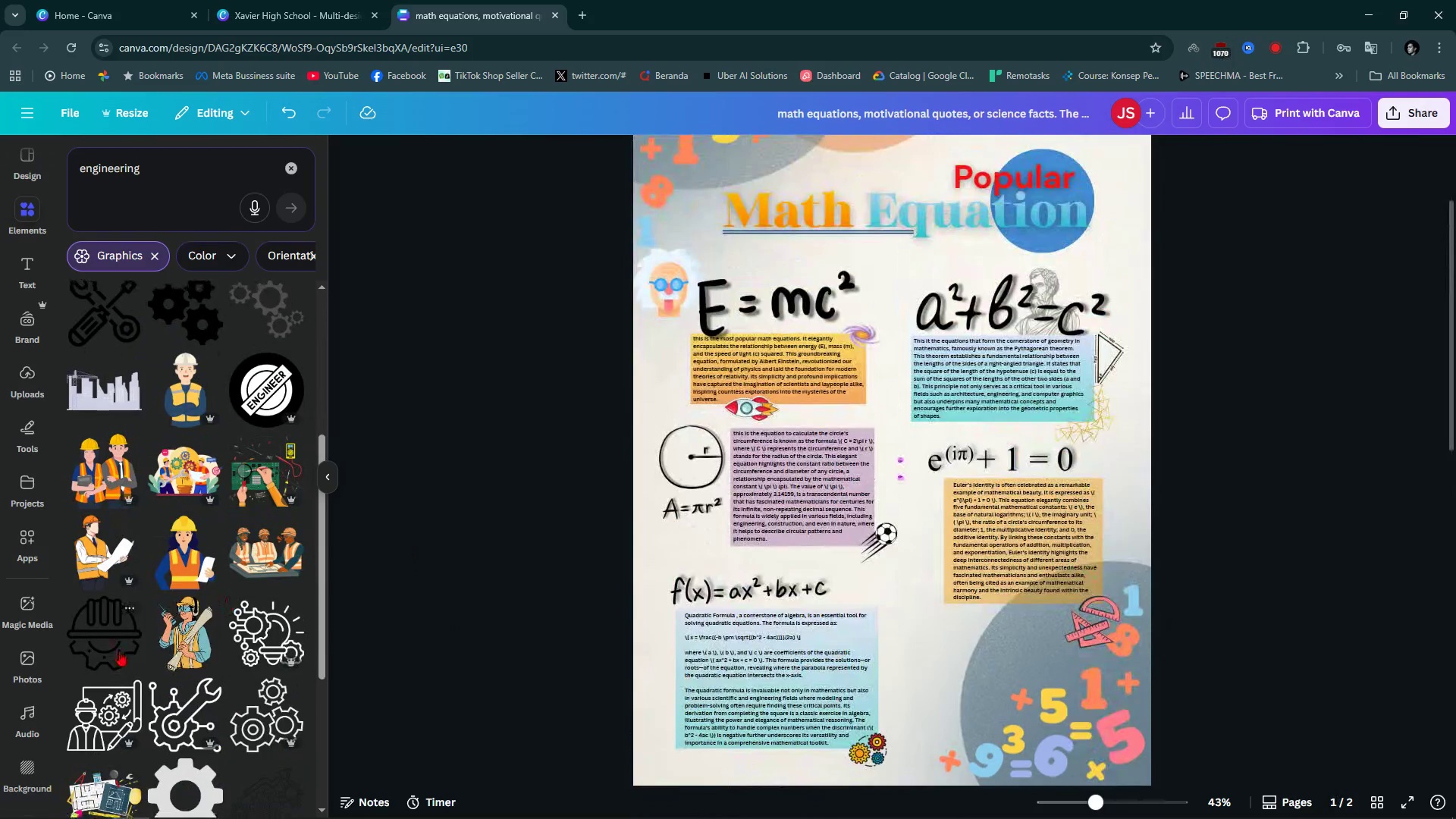 
scroll: coordinate [1279, 559], scroll_direction: down, amount: 19.0
 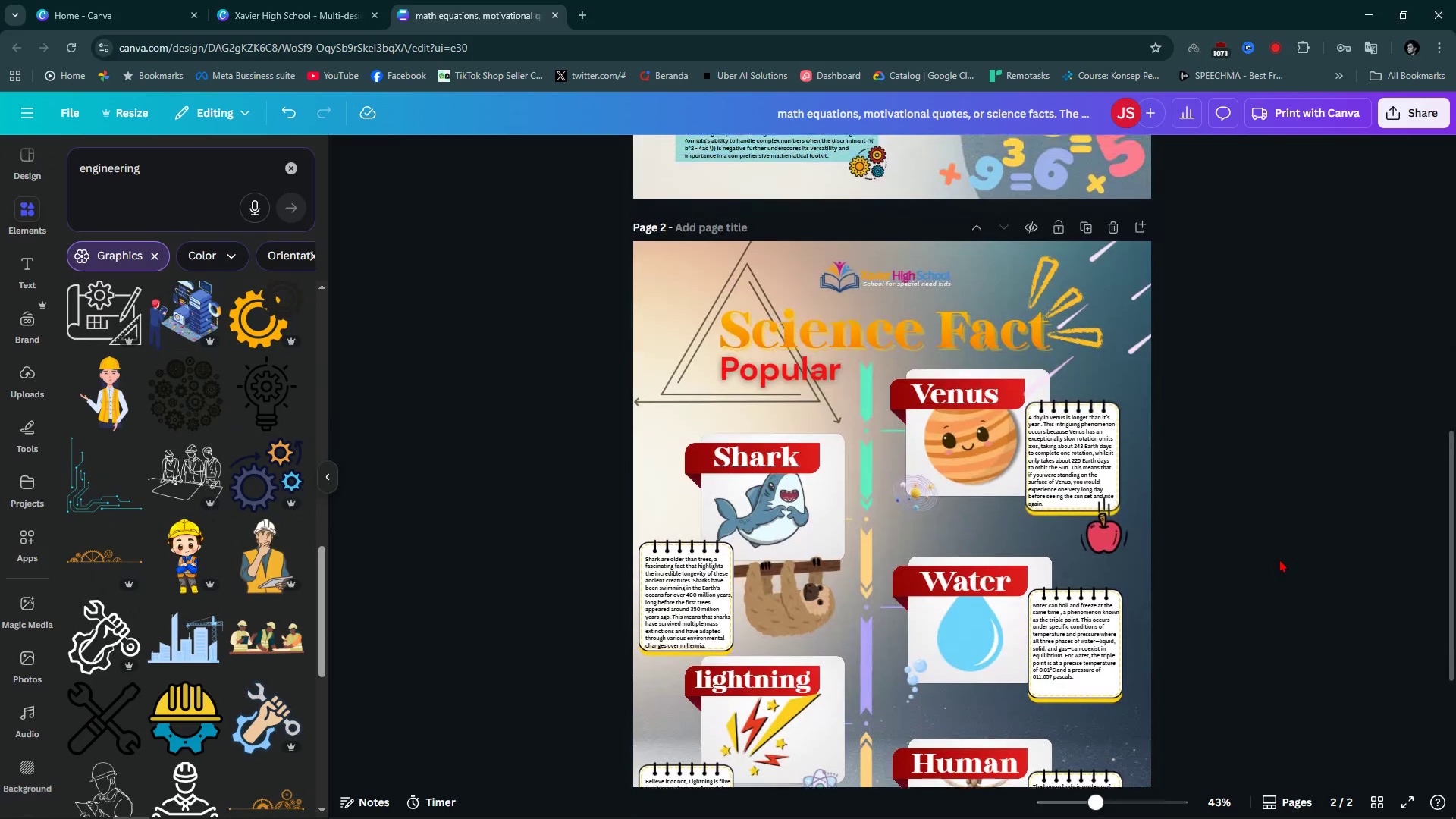 
scroll: coordinate [1279, 559], scroll_direction: none, amount: 0.0
 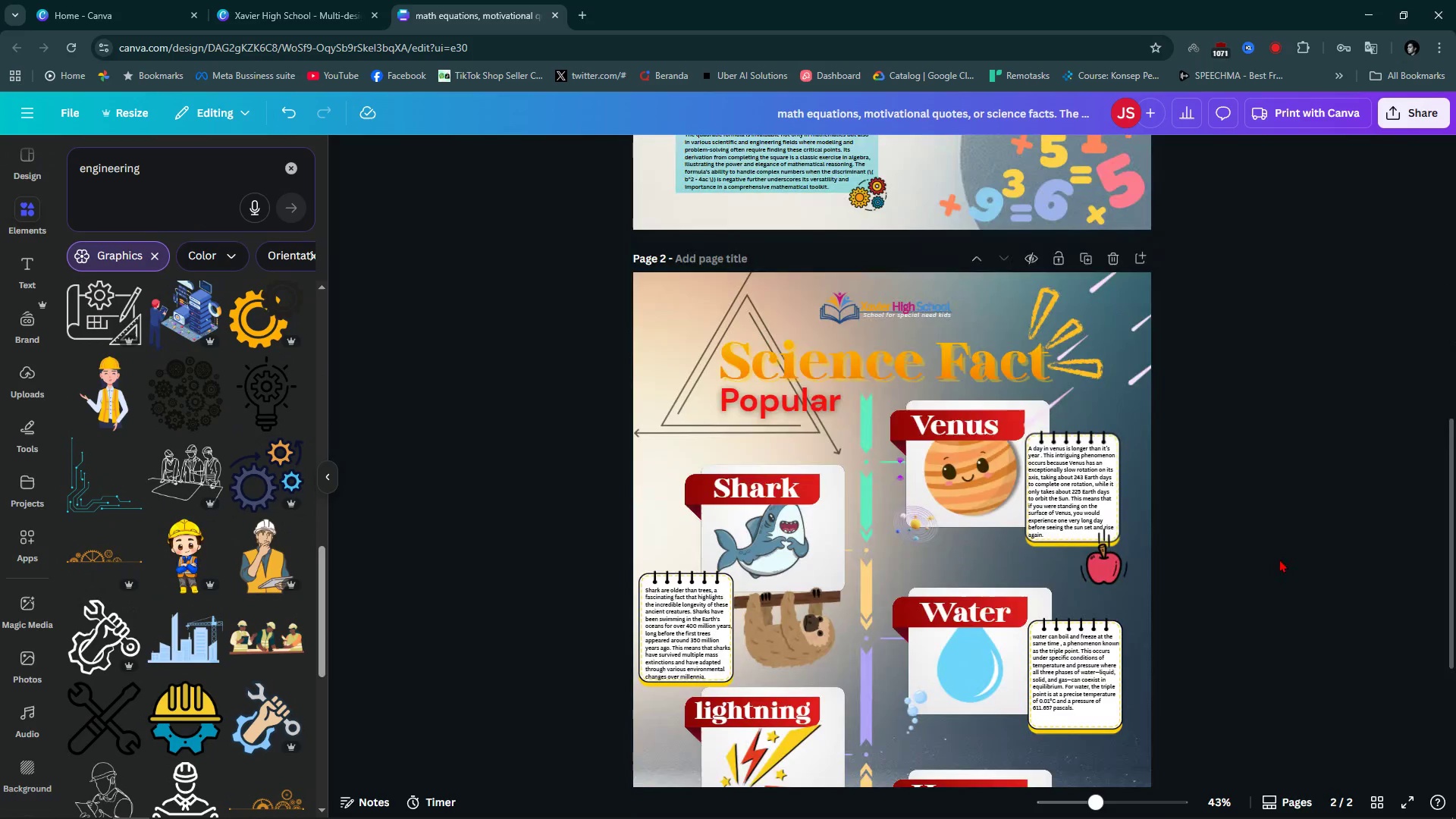 
scroll: coordinate [1277, 593], scroll_direction: up, amount: 10.0
 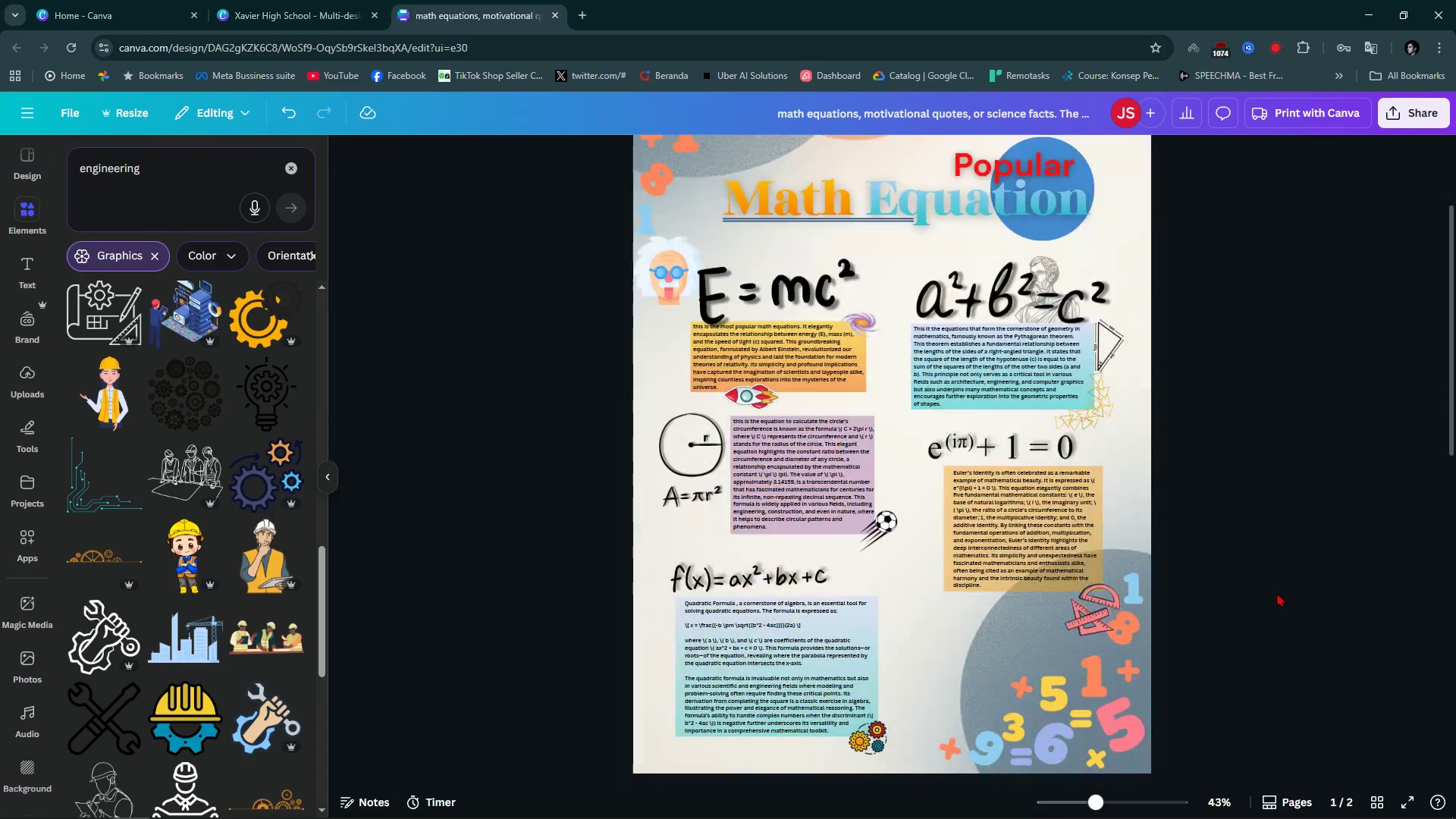 
scroll: coordinate [1277, 593], scroll_direction: down, amount: 8.0
 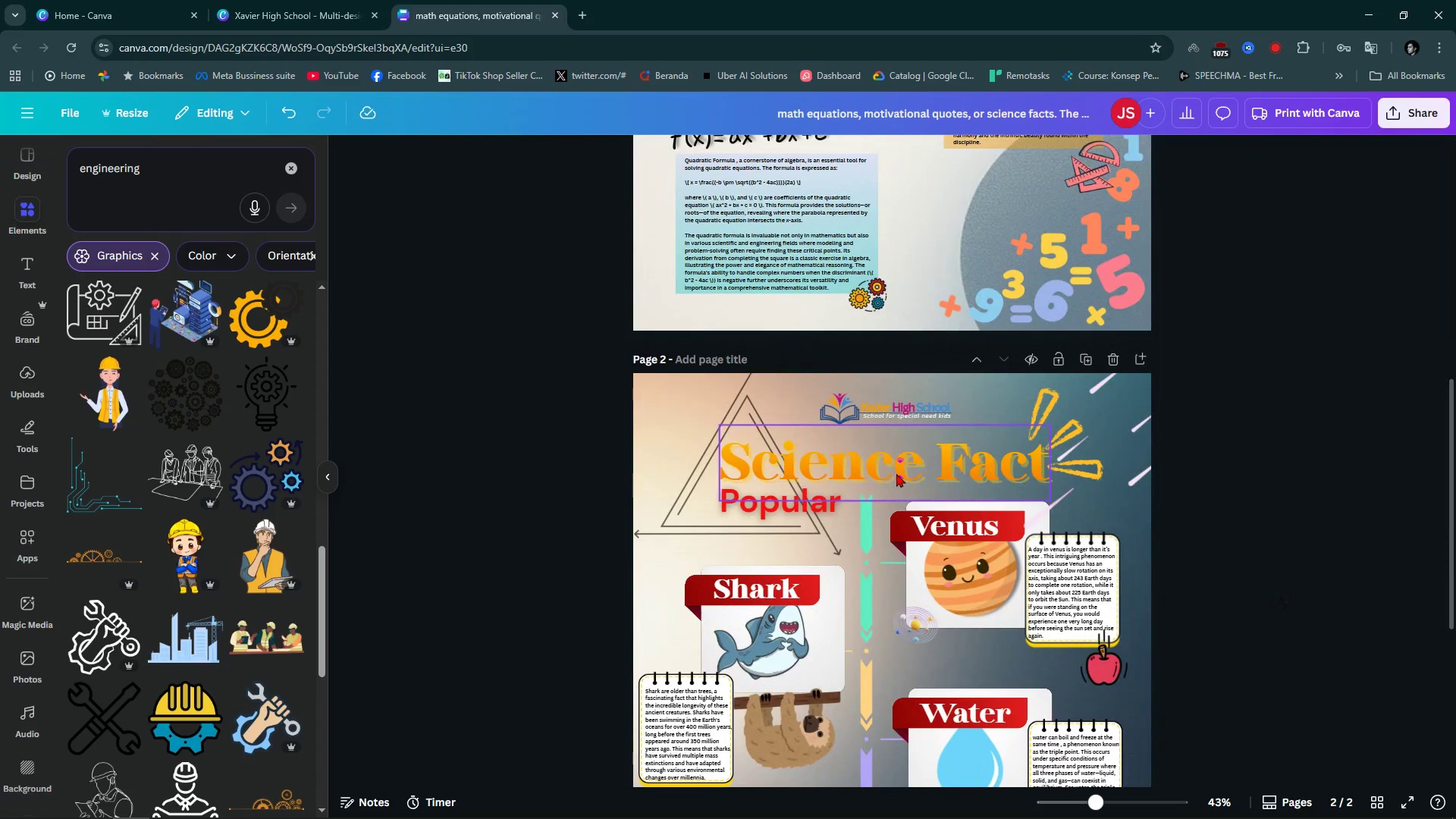 
double_click([877, 466])
 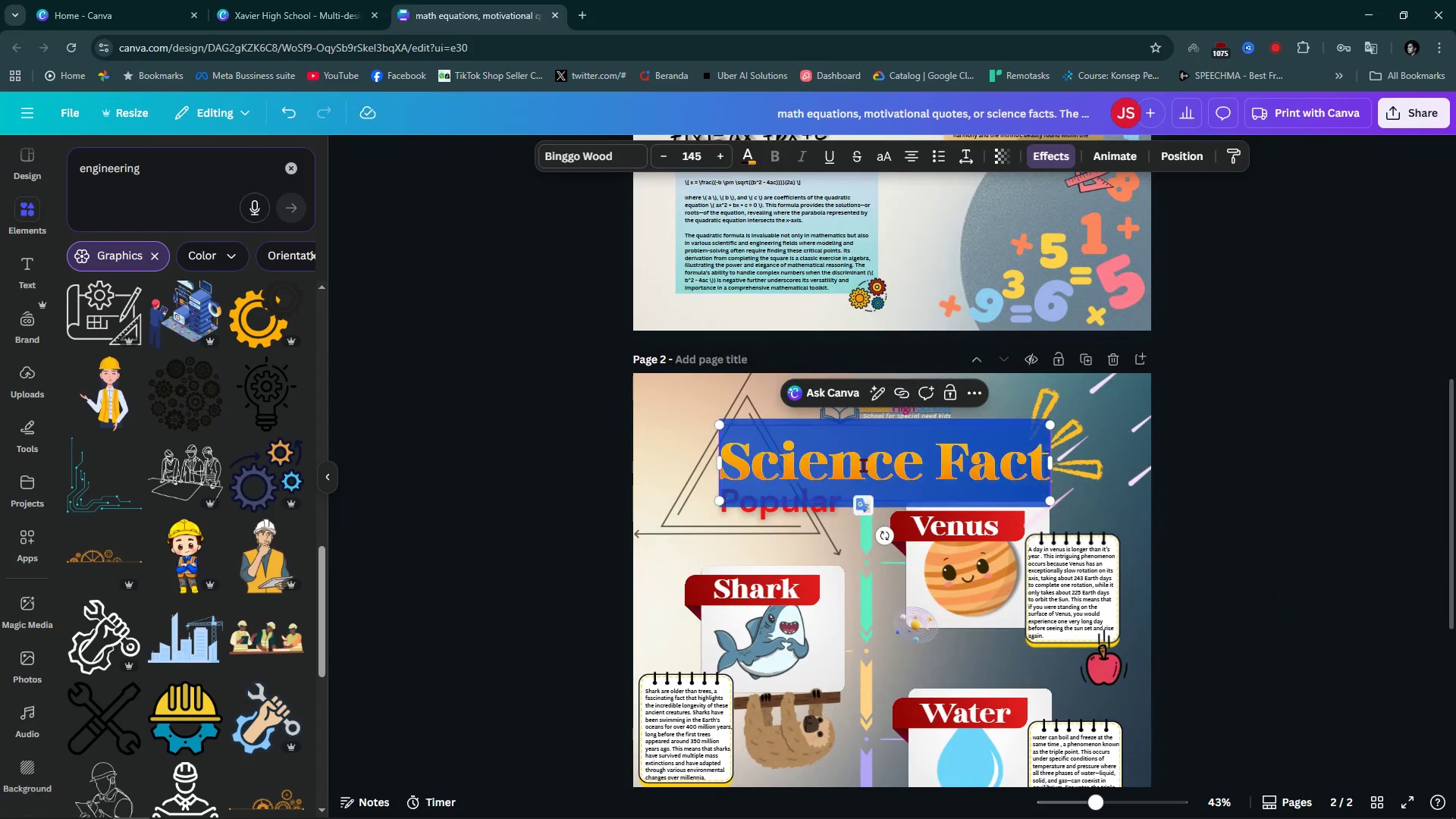 
triple_click([863, 465])
 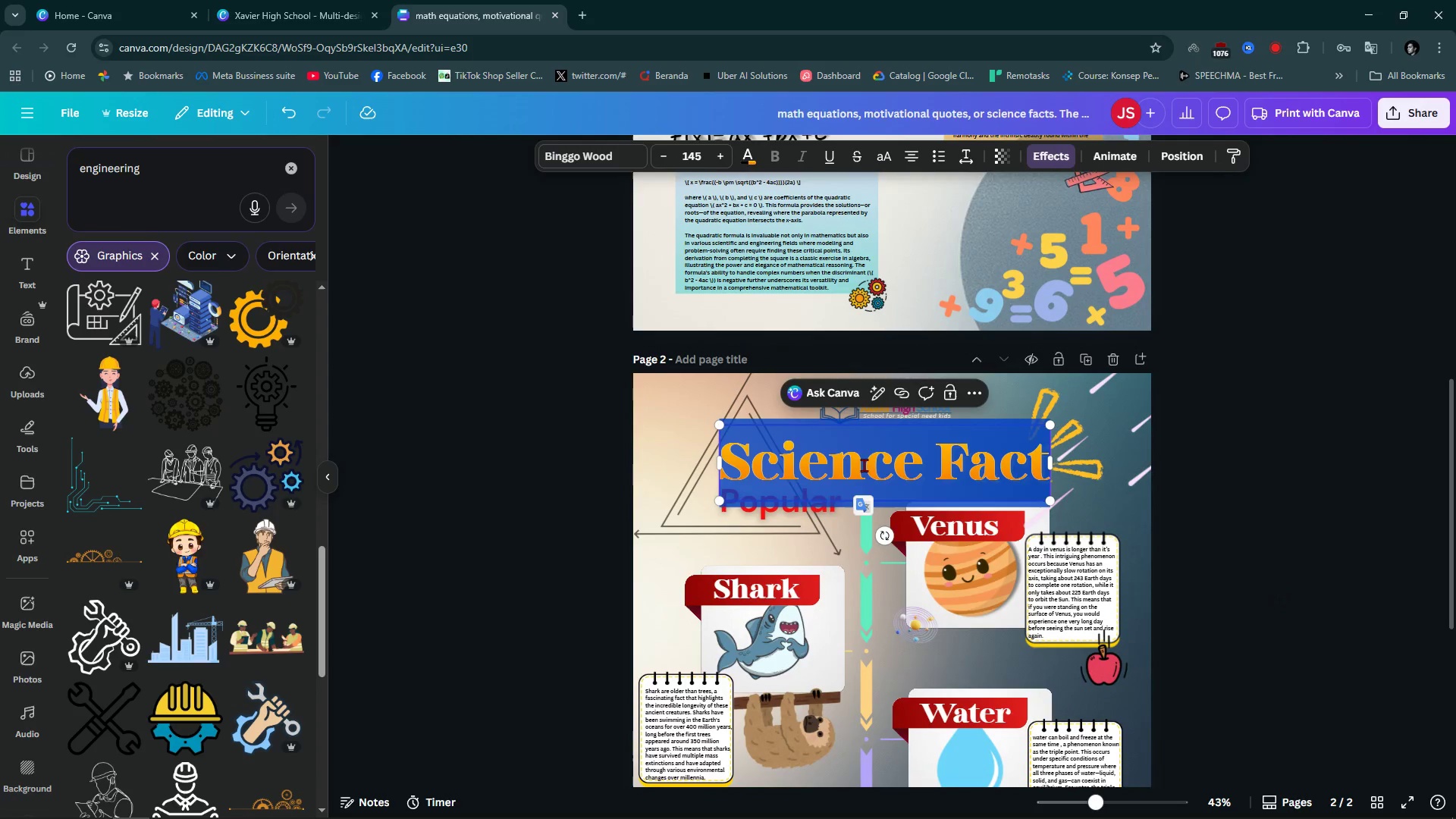 
triple_click([863, 465])
 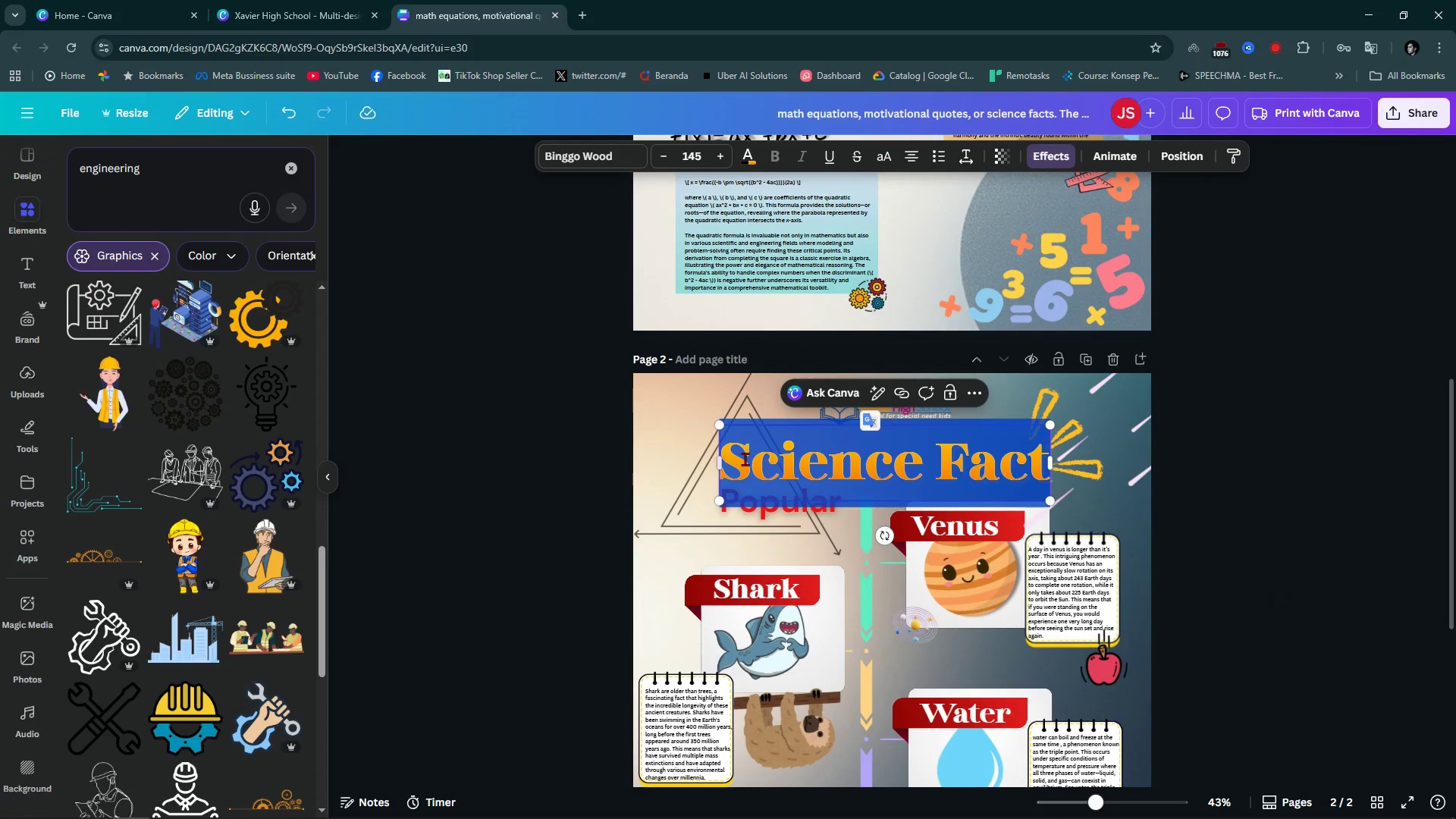 
left_click([745, 459])
 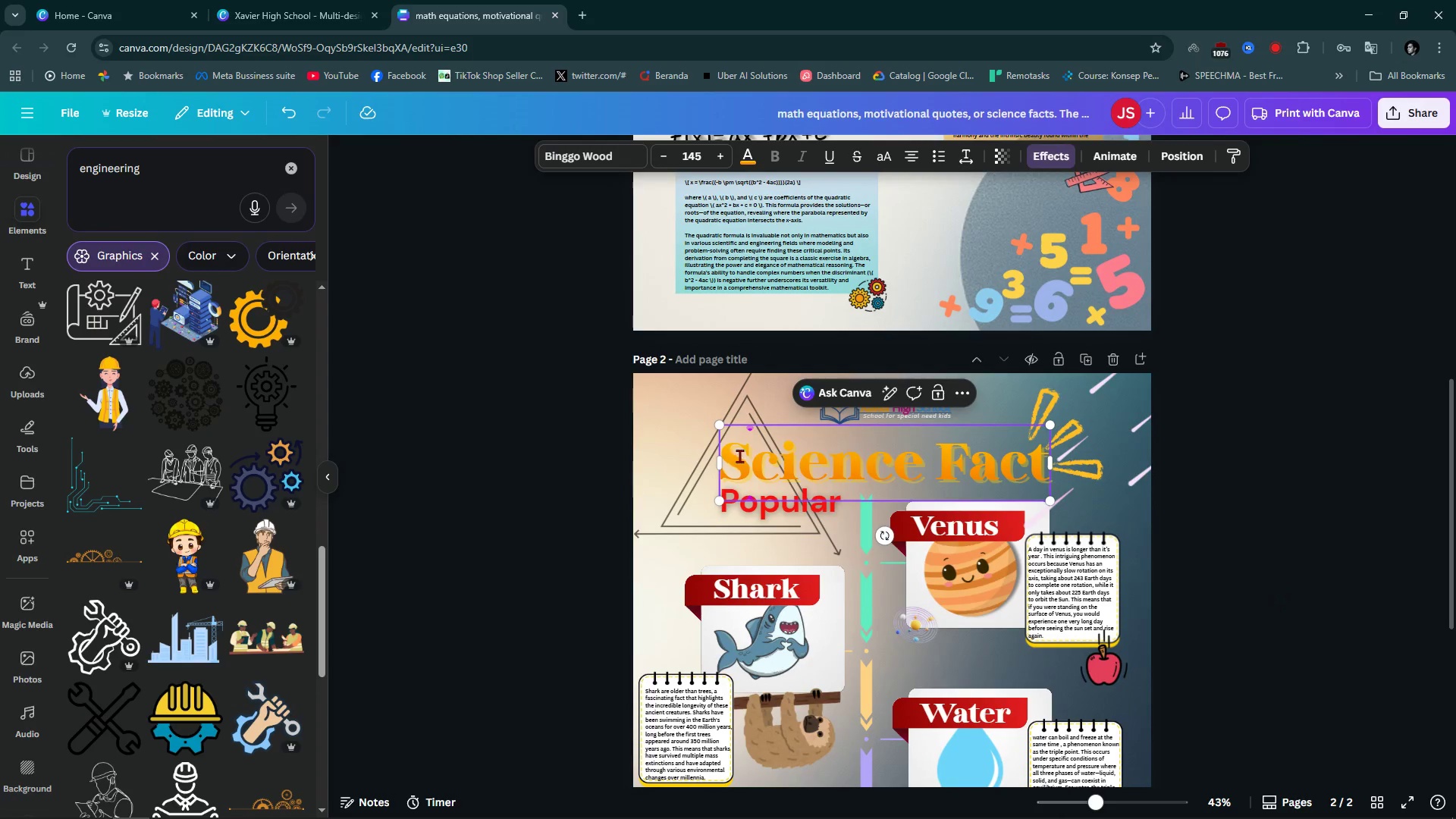 
left_click_drag(start_coordinate=[736, 456], to_coordinate=[782, 461])
 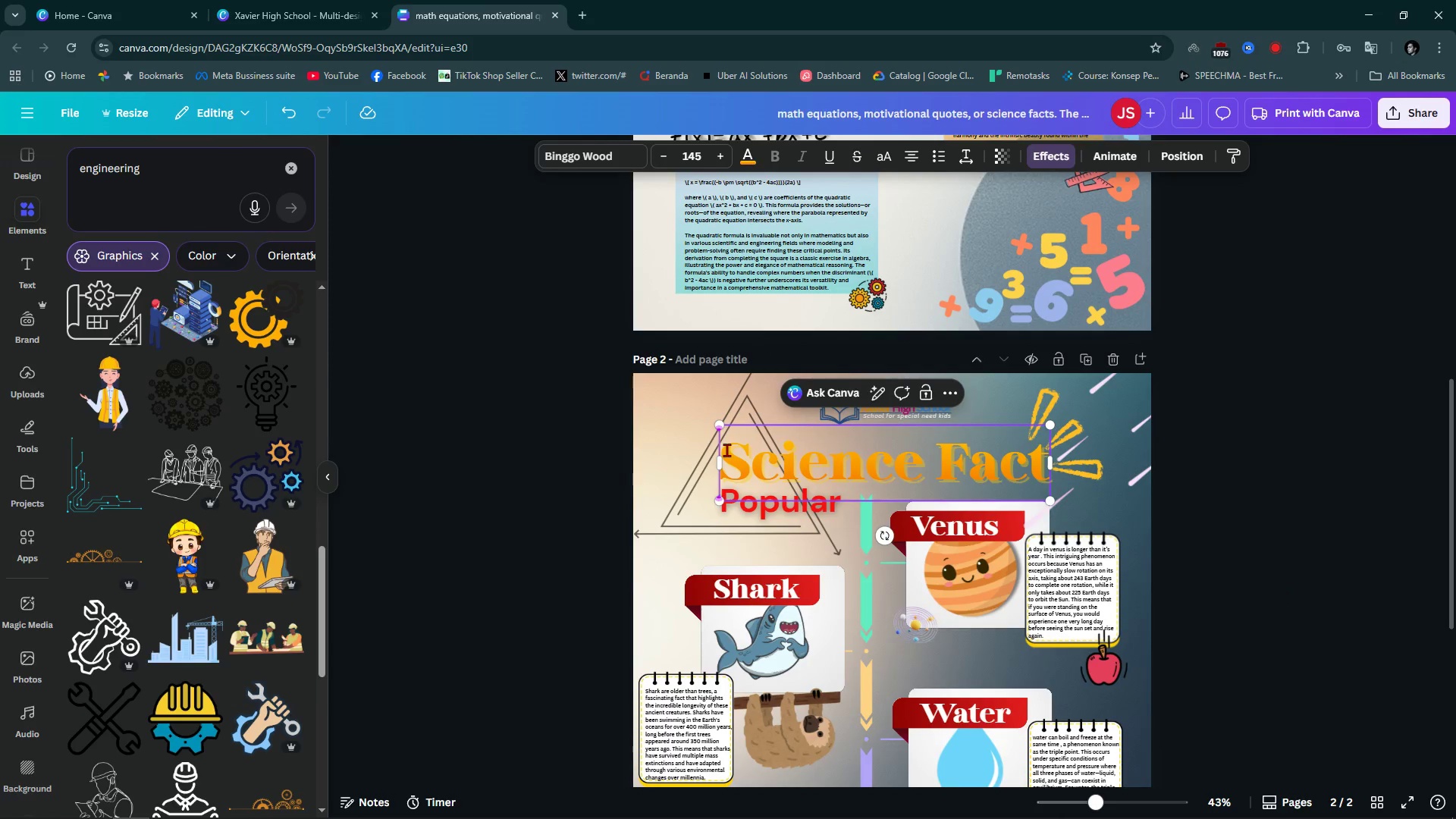 
left_click([726, 450])
 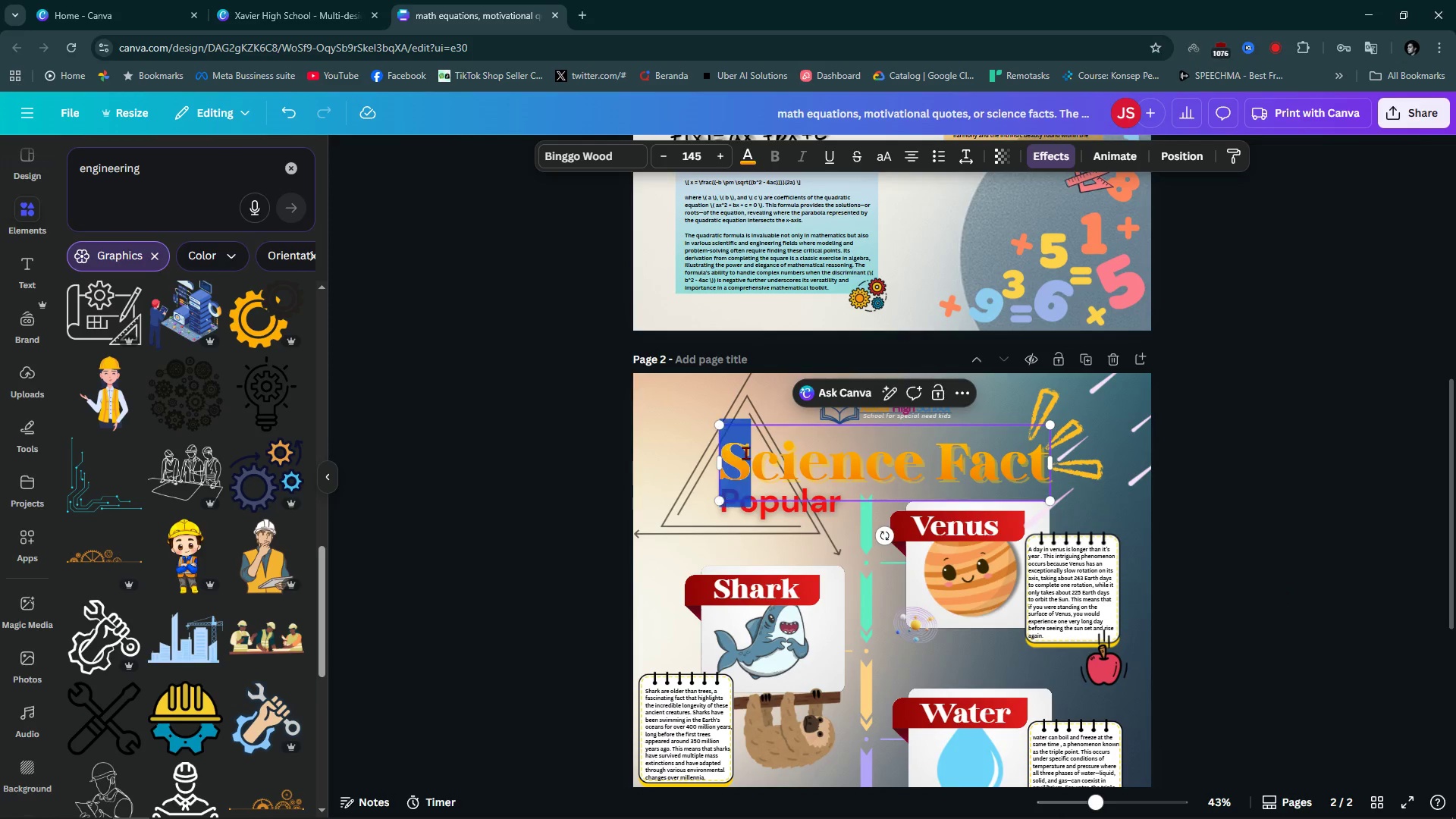 
left_click_drag(start_coordinate=[726, 450], to_coordinate=[918, 473])
 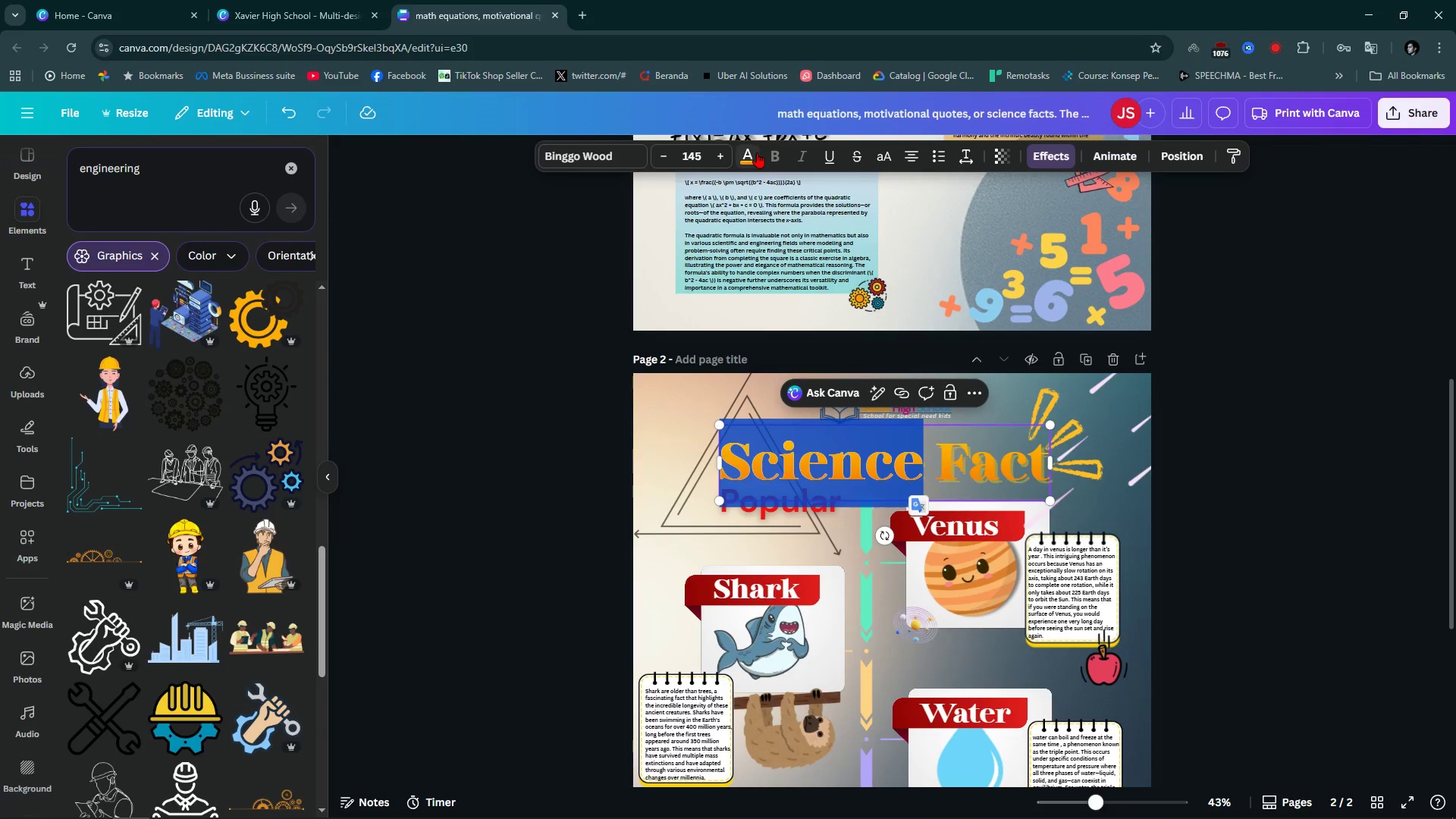 
left_click([757, 152])
 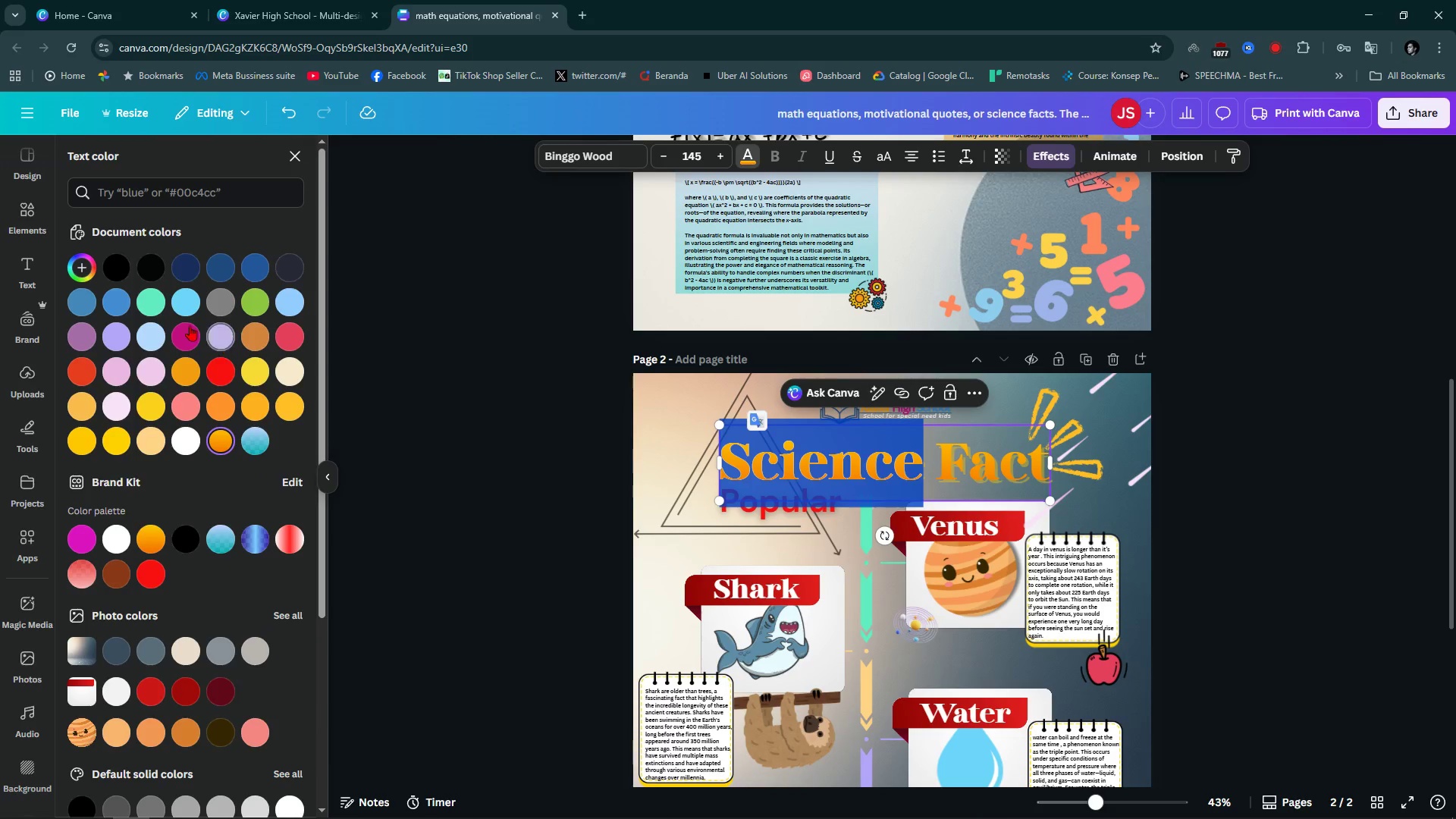 
left_click([190, 325])
 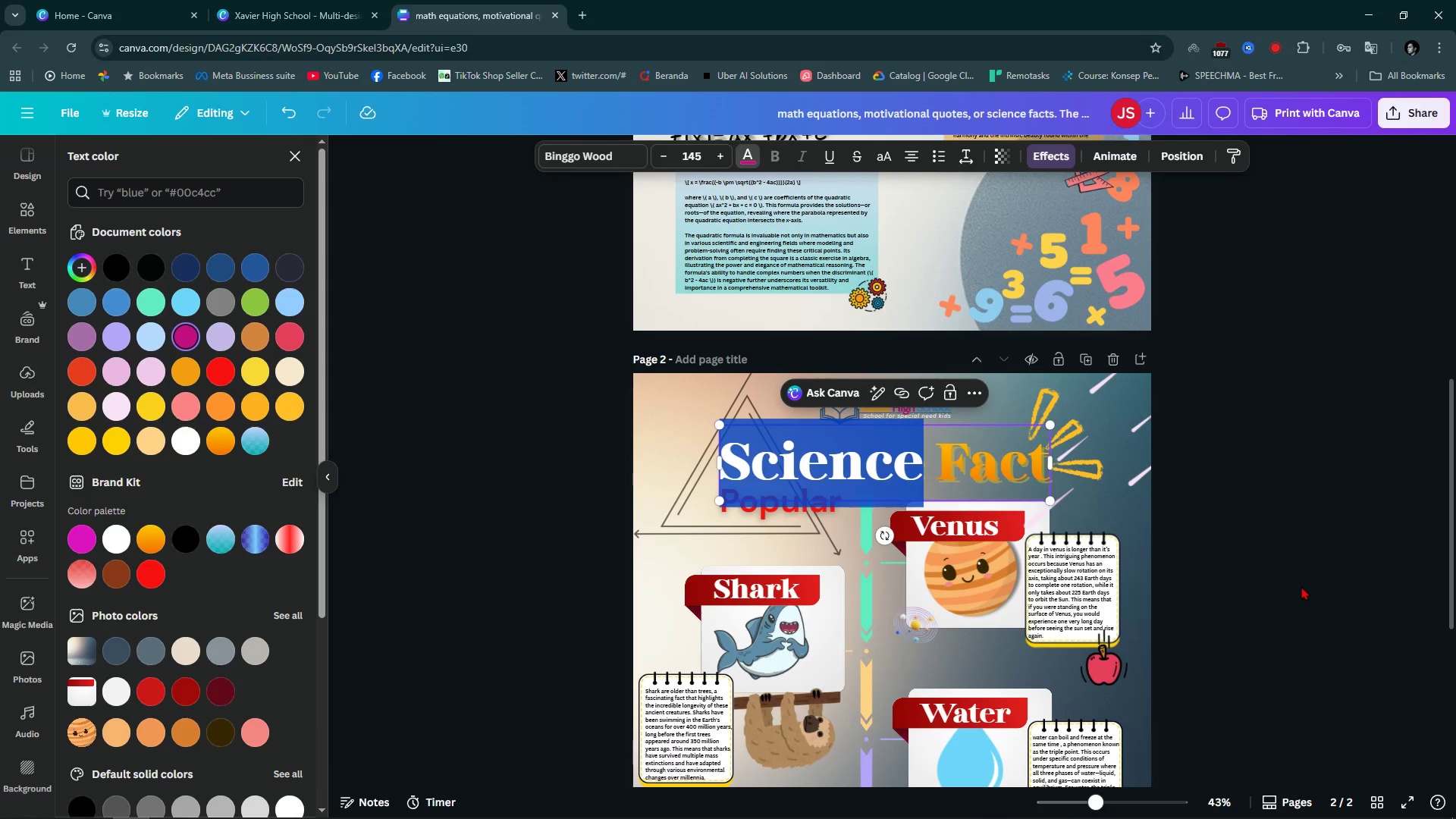 
left_click([1301, 586])
 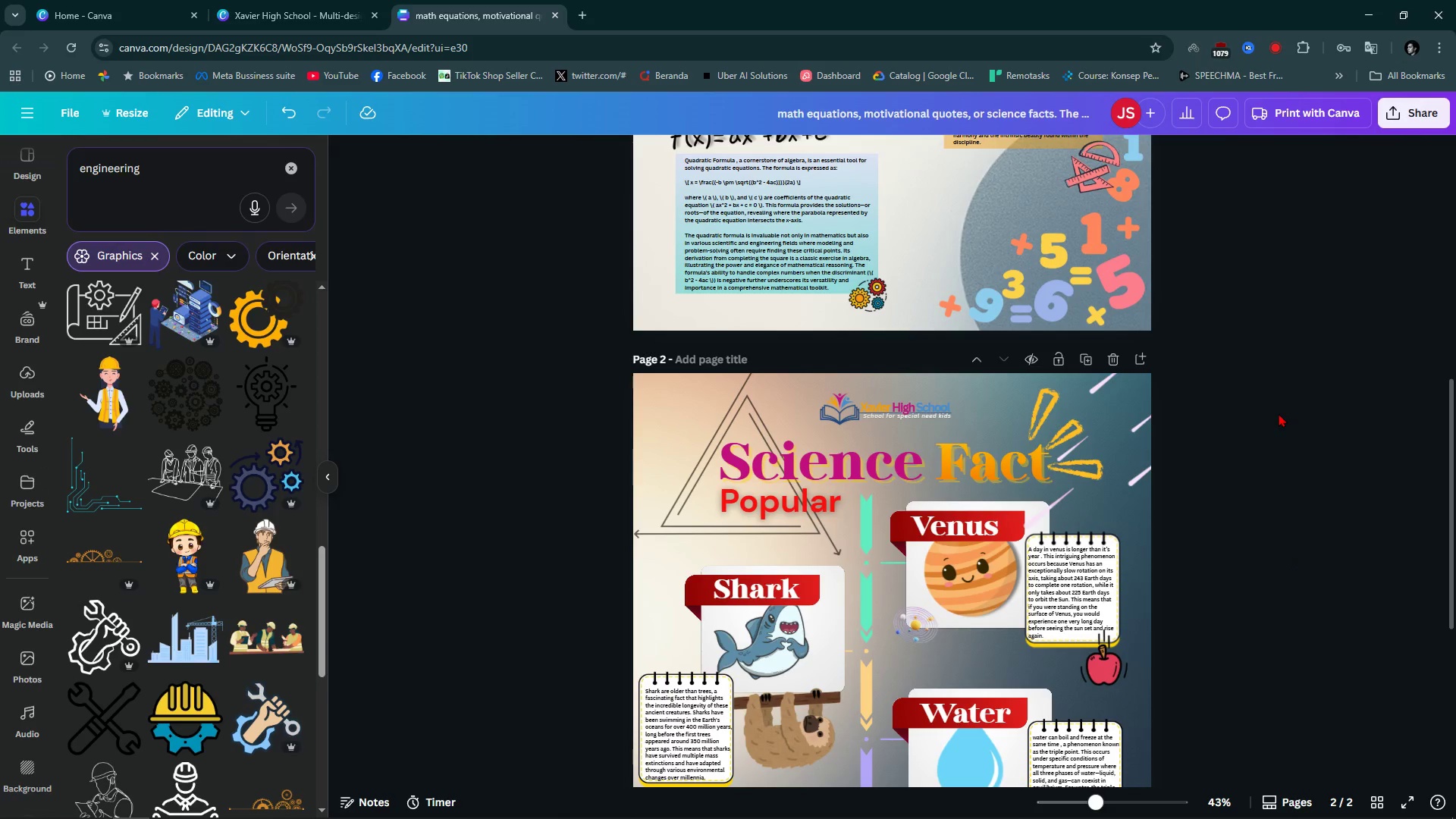 
wait(6.27)
 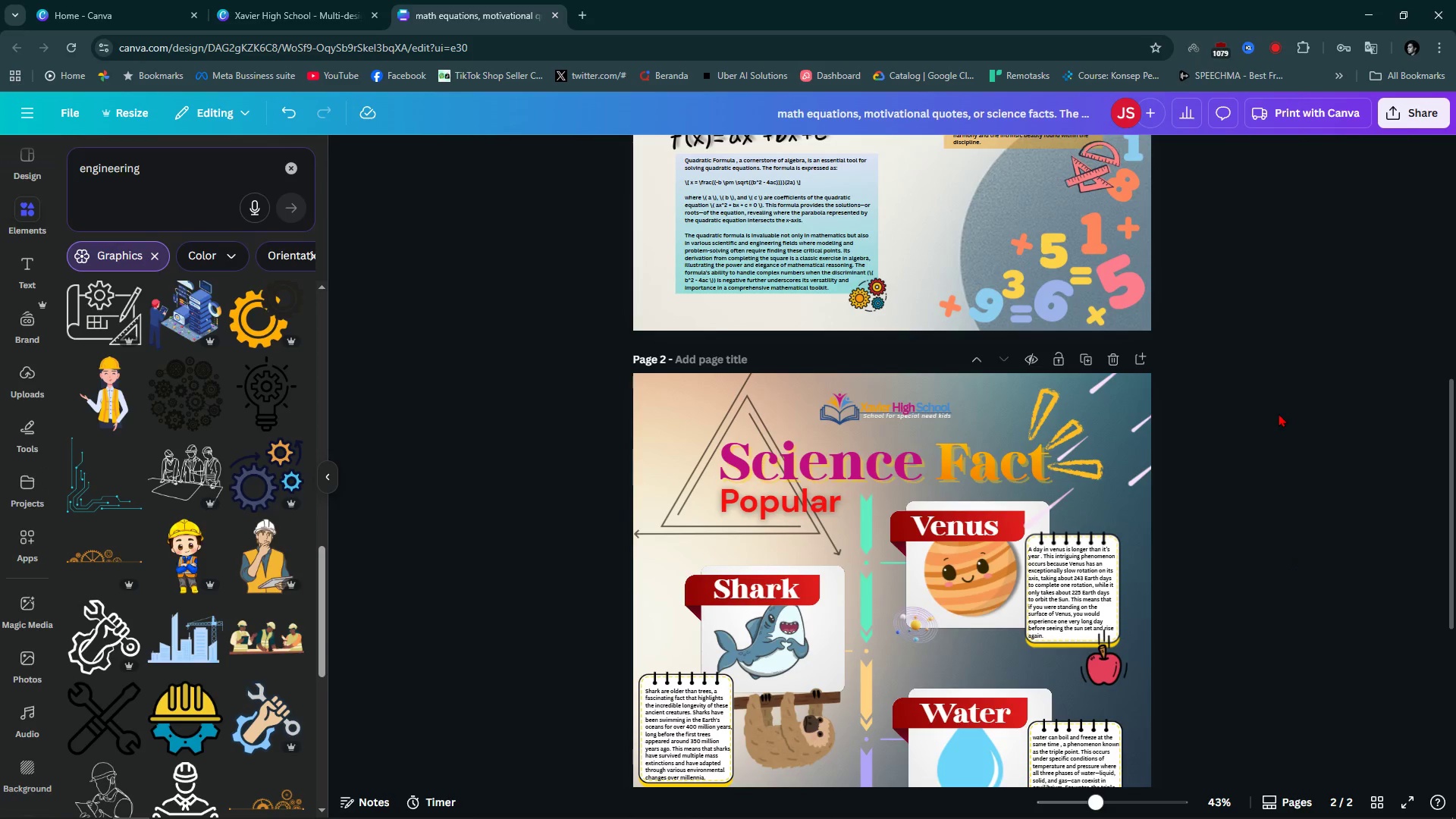 
scroll: coordinate [1279, 413], scroll_direction: down, amount: 2.0
 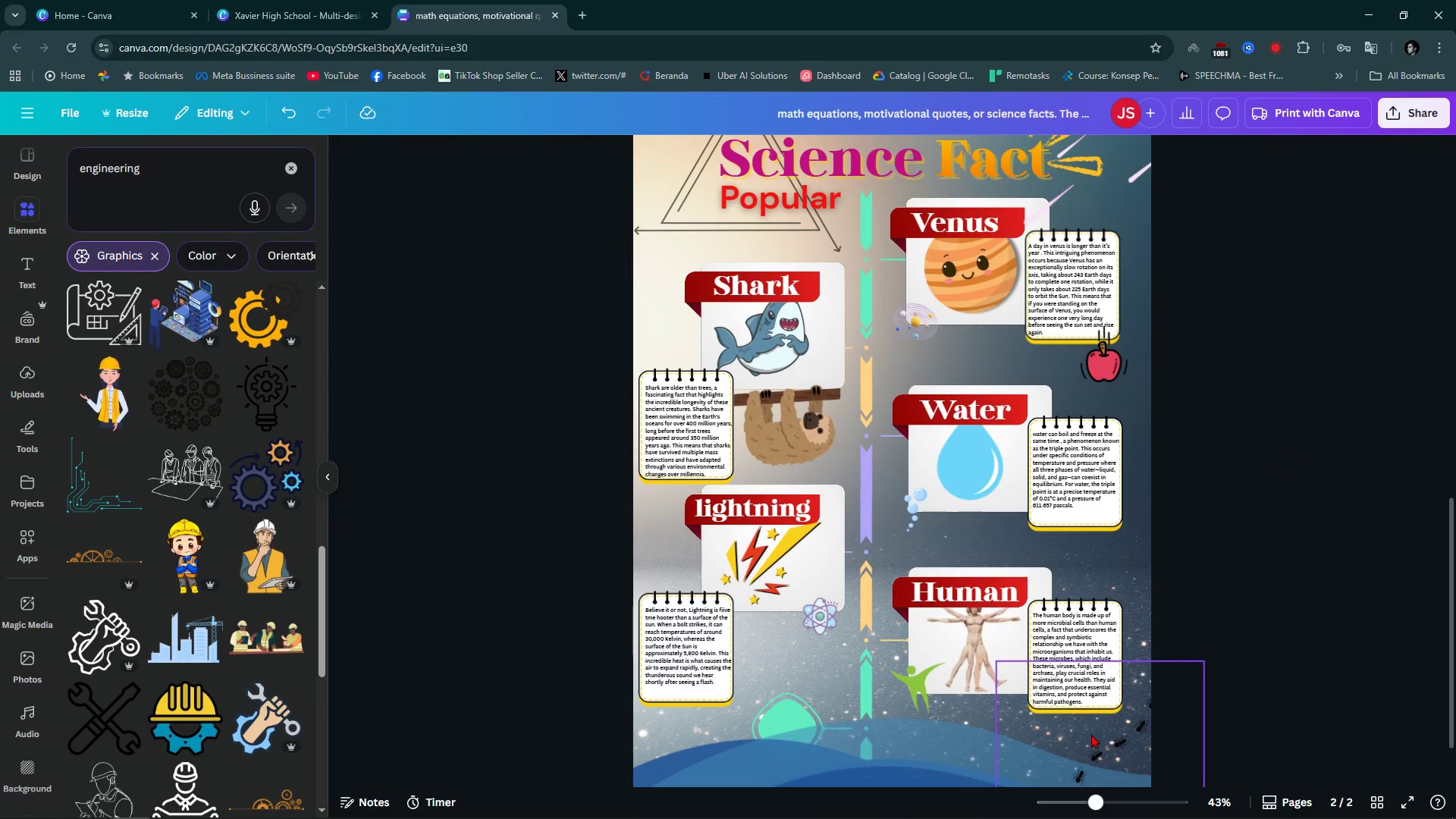 
wait(24.45)
 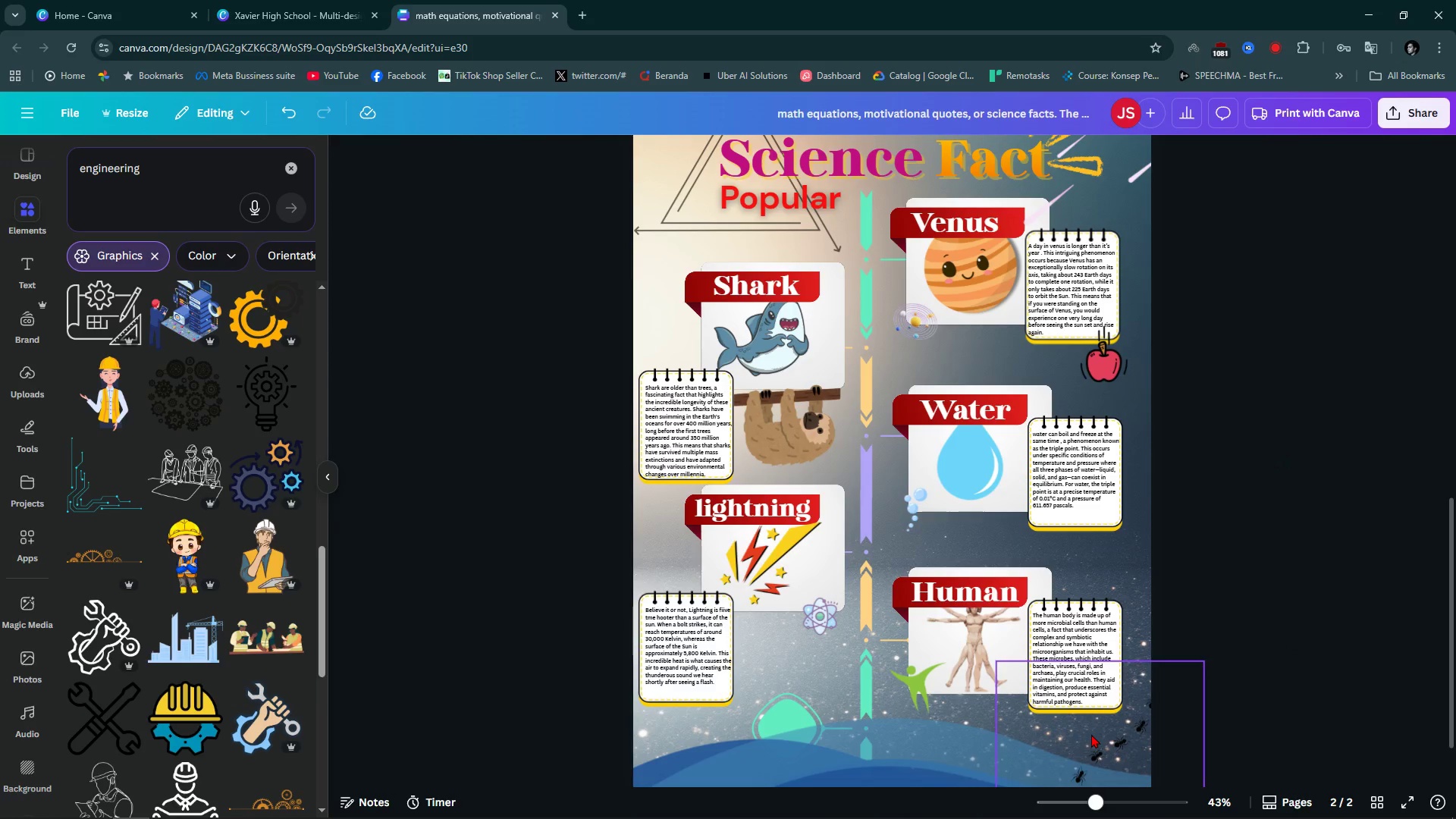 
left_click([1255, 564])
 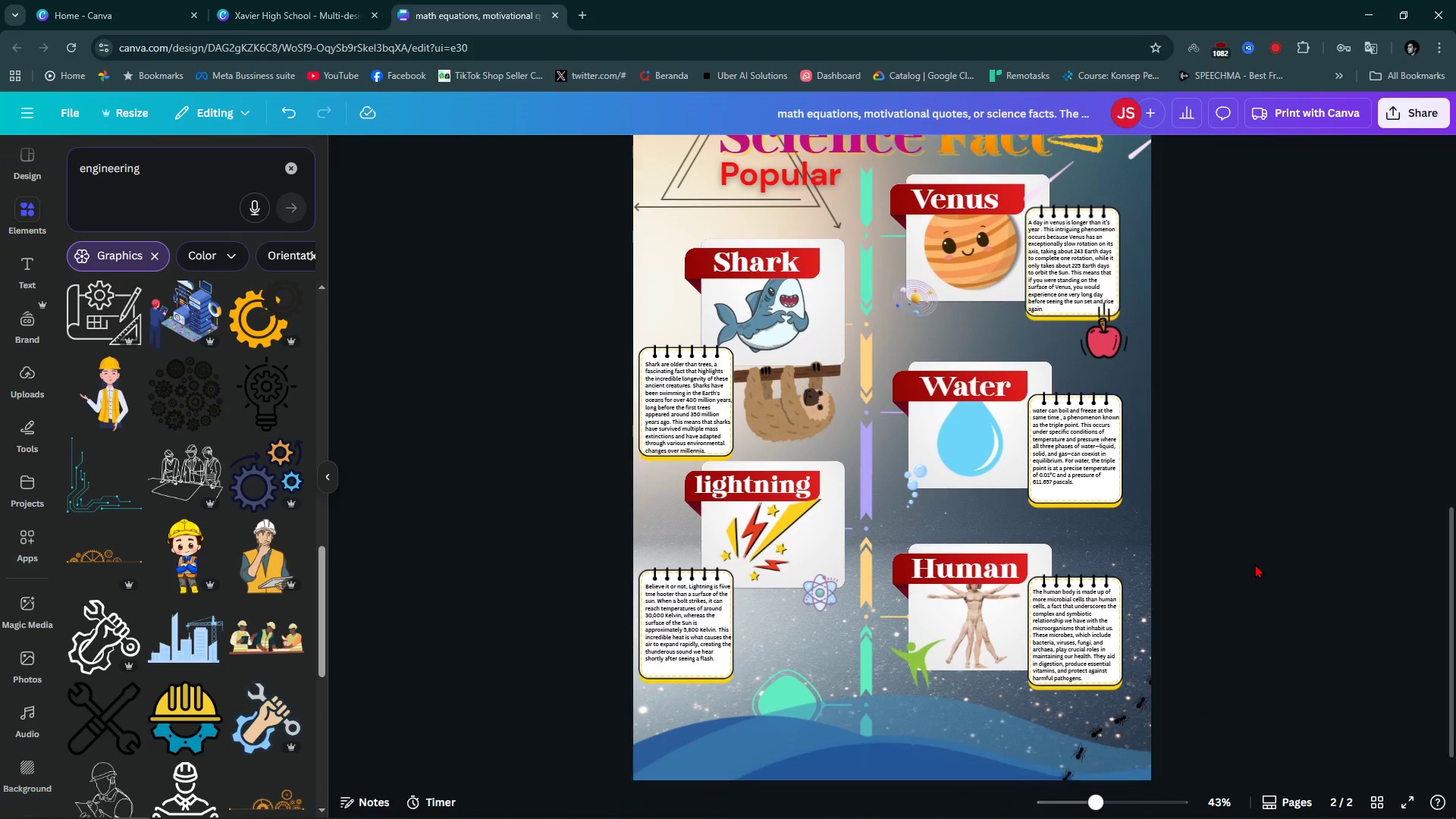 
scroll: coordinate [1255, 564], scroll_direction: down, amount: 4.0
 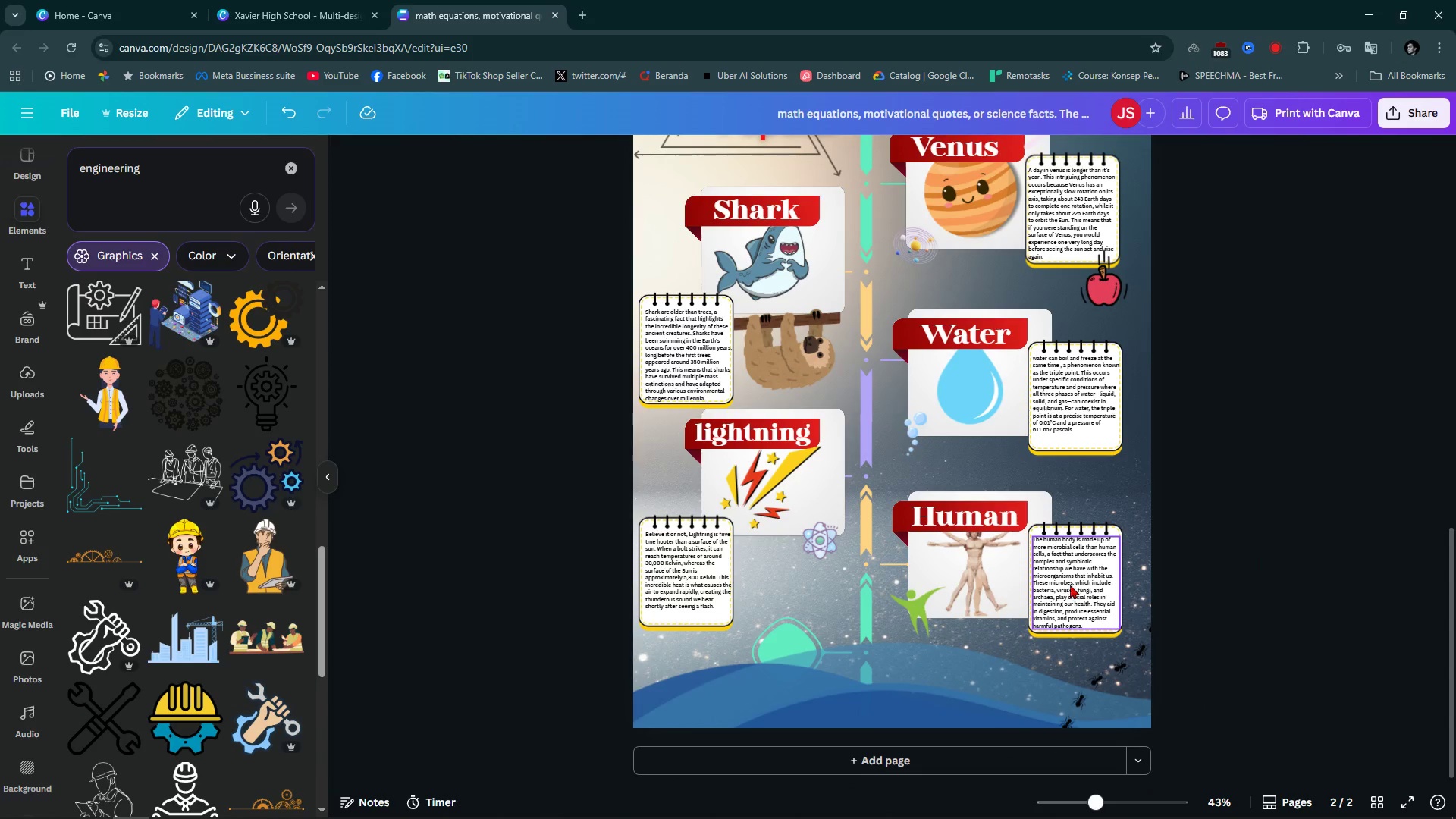 
scroll: coordinate [404, 632], scroll_direction: up, amount: 11.0
 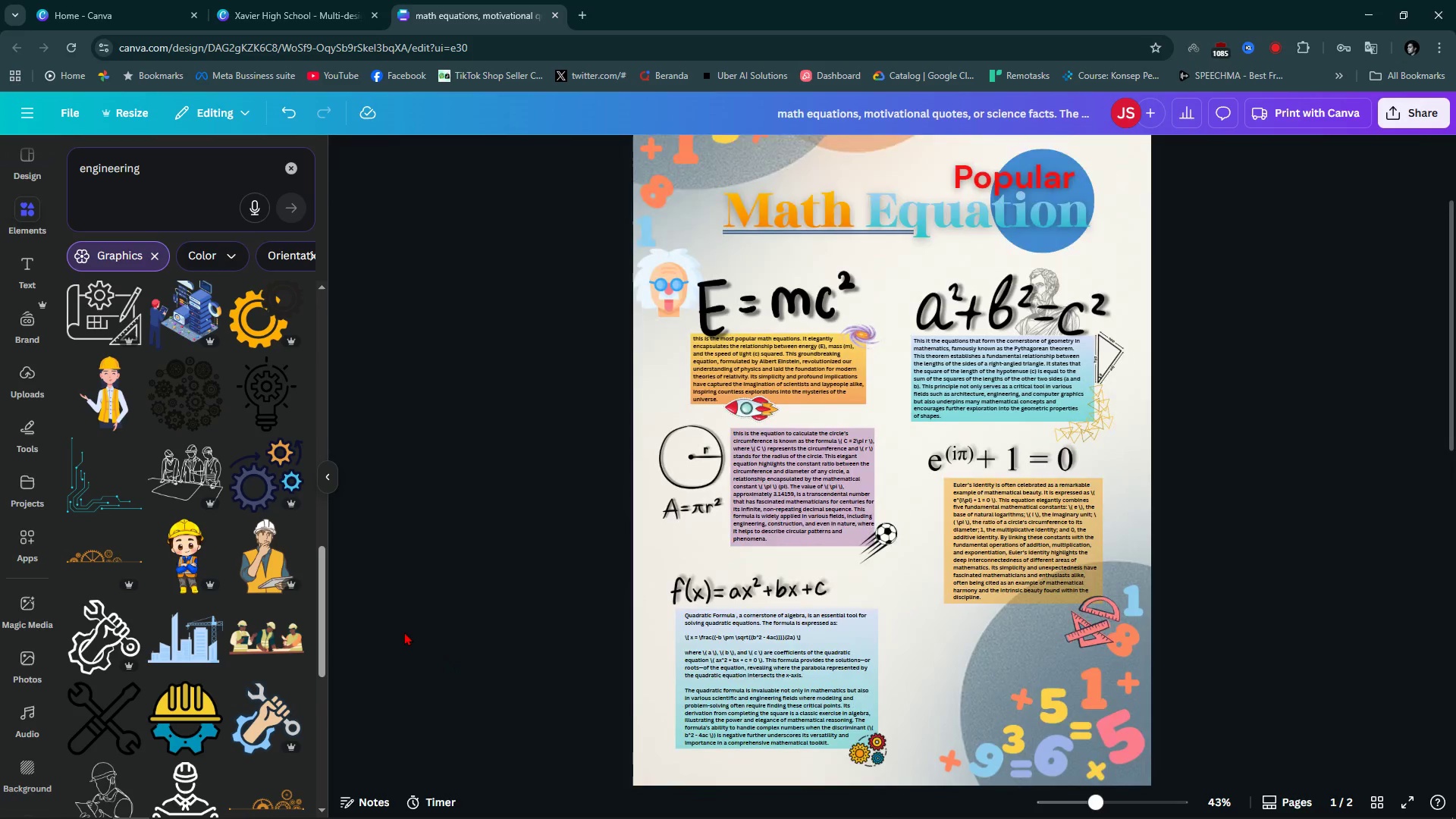 
scroll: coordinate [465, 514], scroll_direction: down, amount: 11.0
 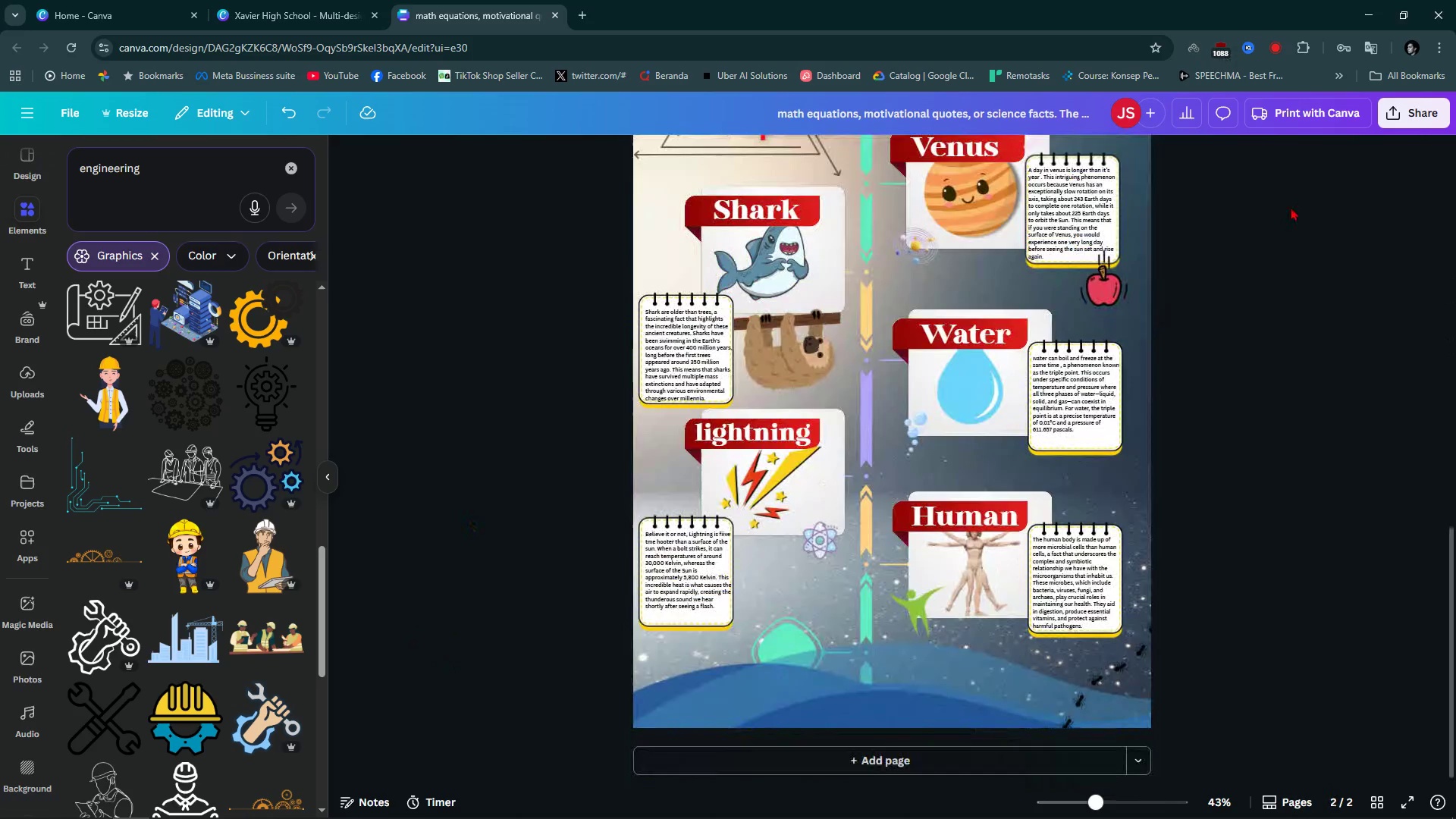 
left_click([1430, 115])
 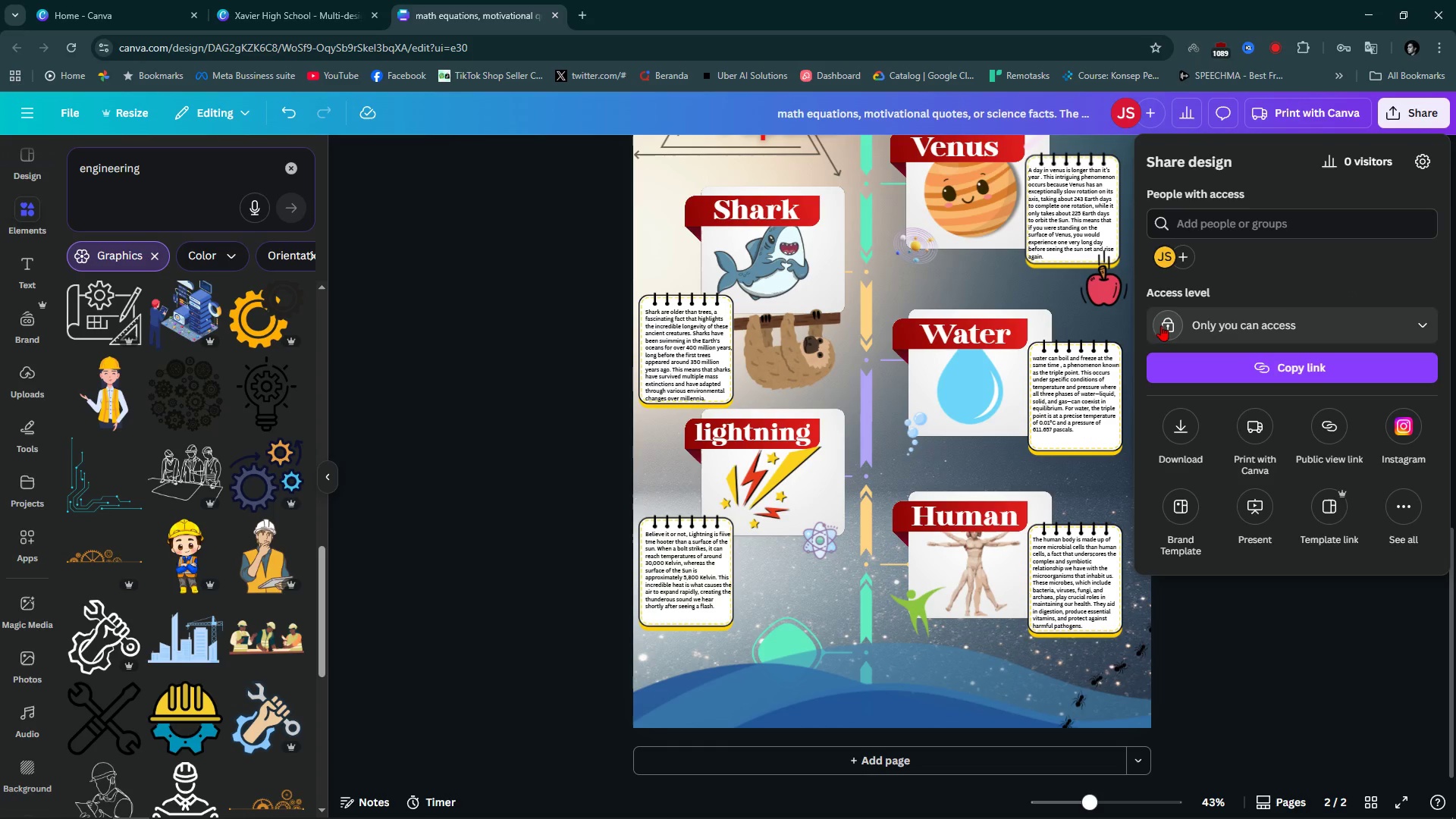 
left_click([1200, 333])
 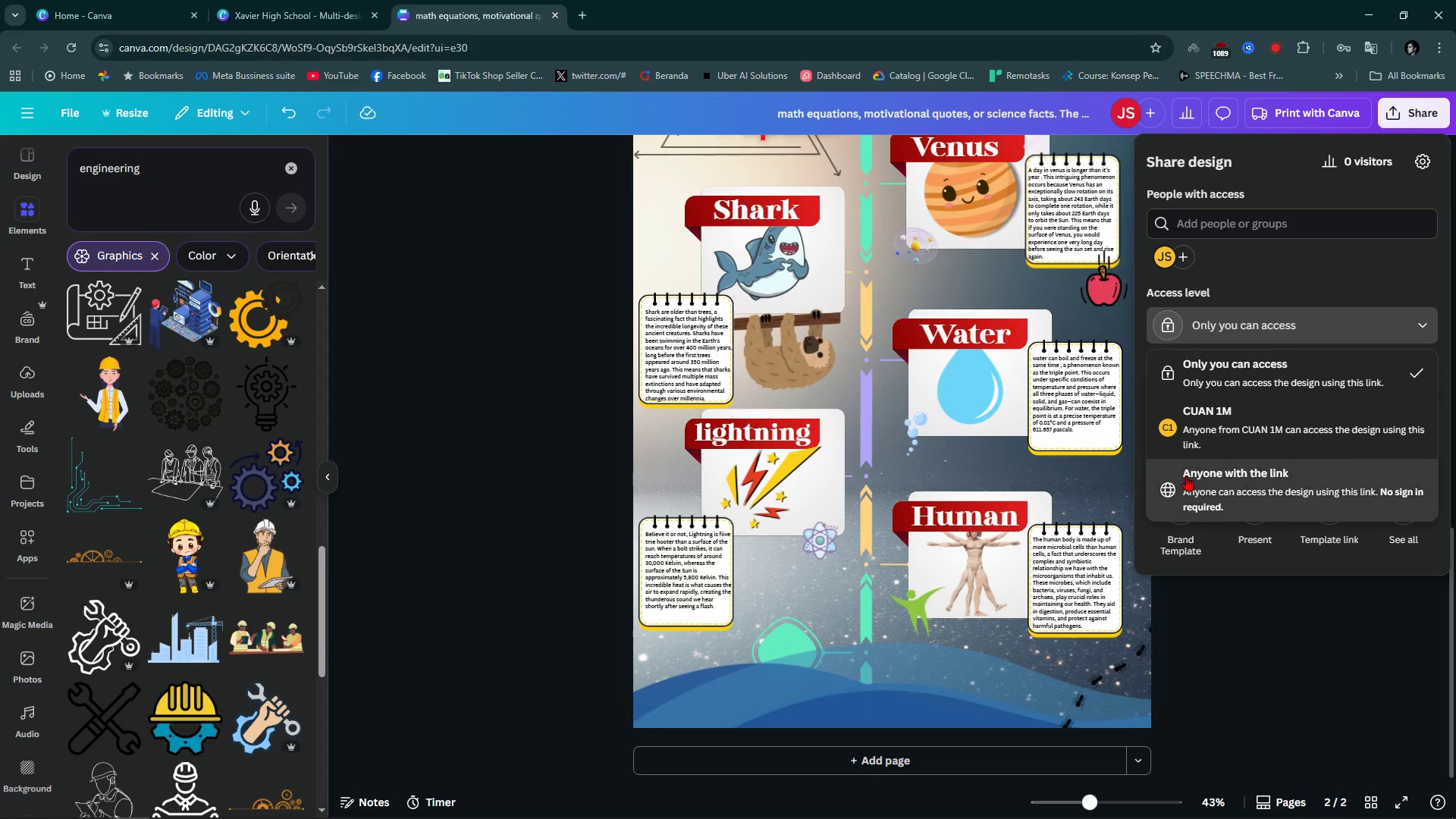 
left_click([1186, 475])
 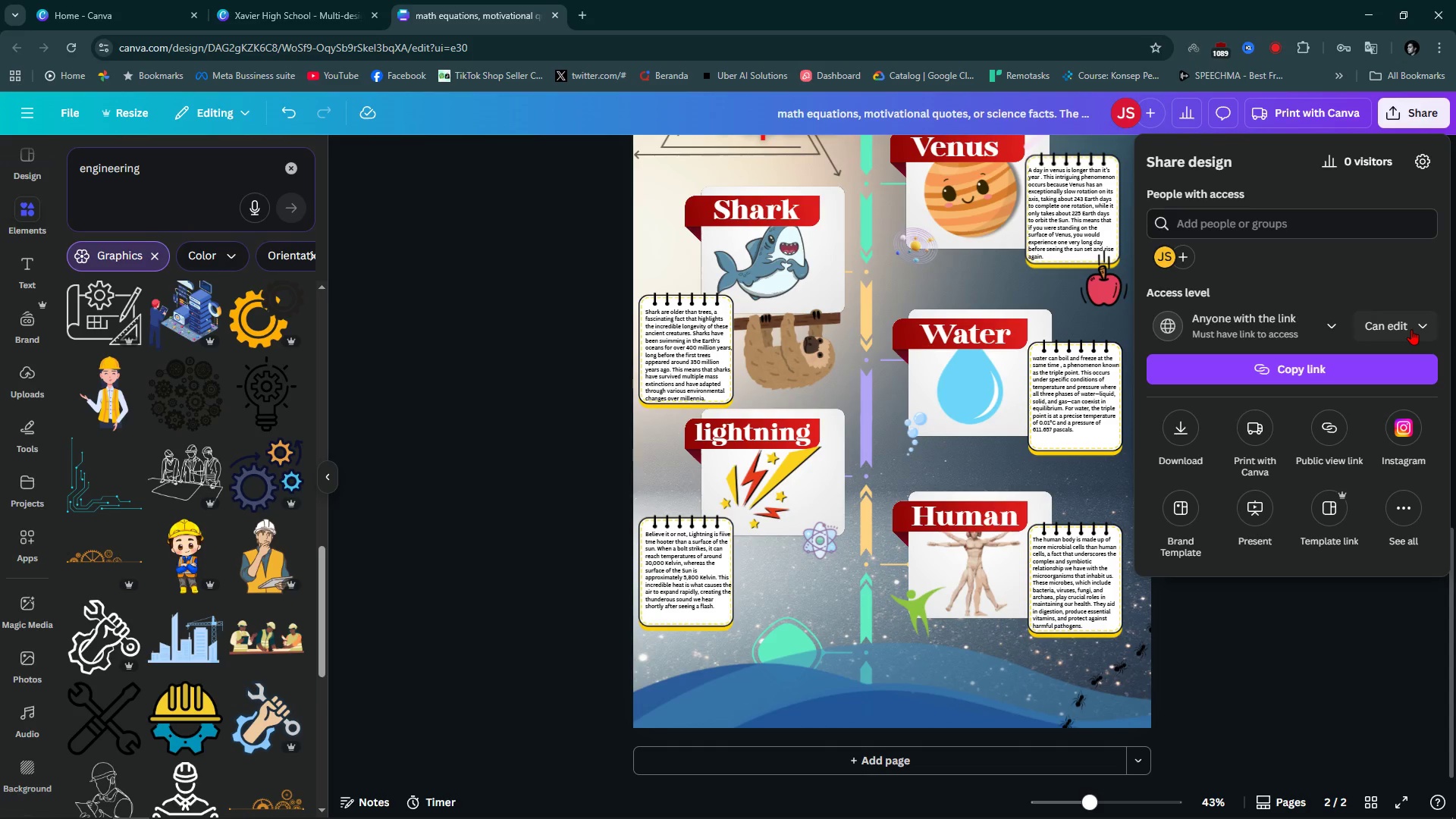 
left_click([1411, 329])
 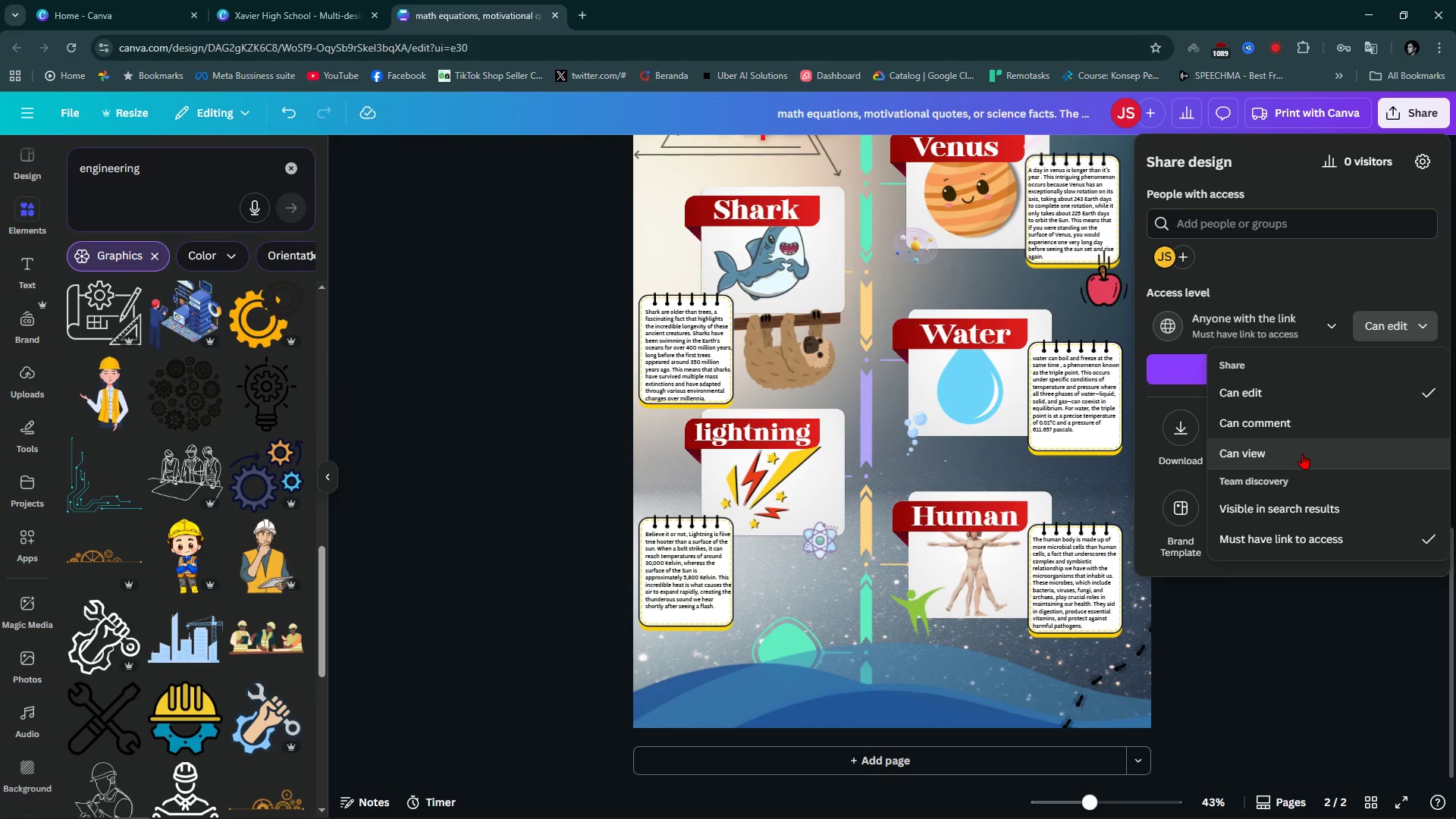 
left_click([1302, 453])
 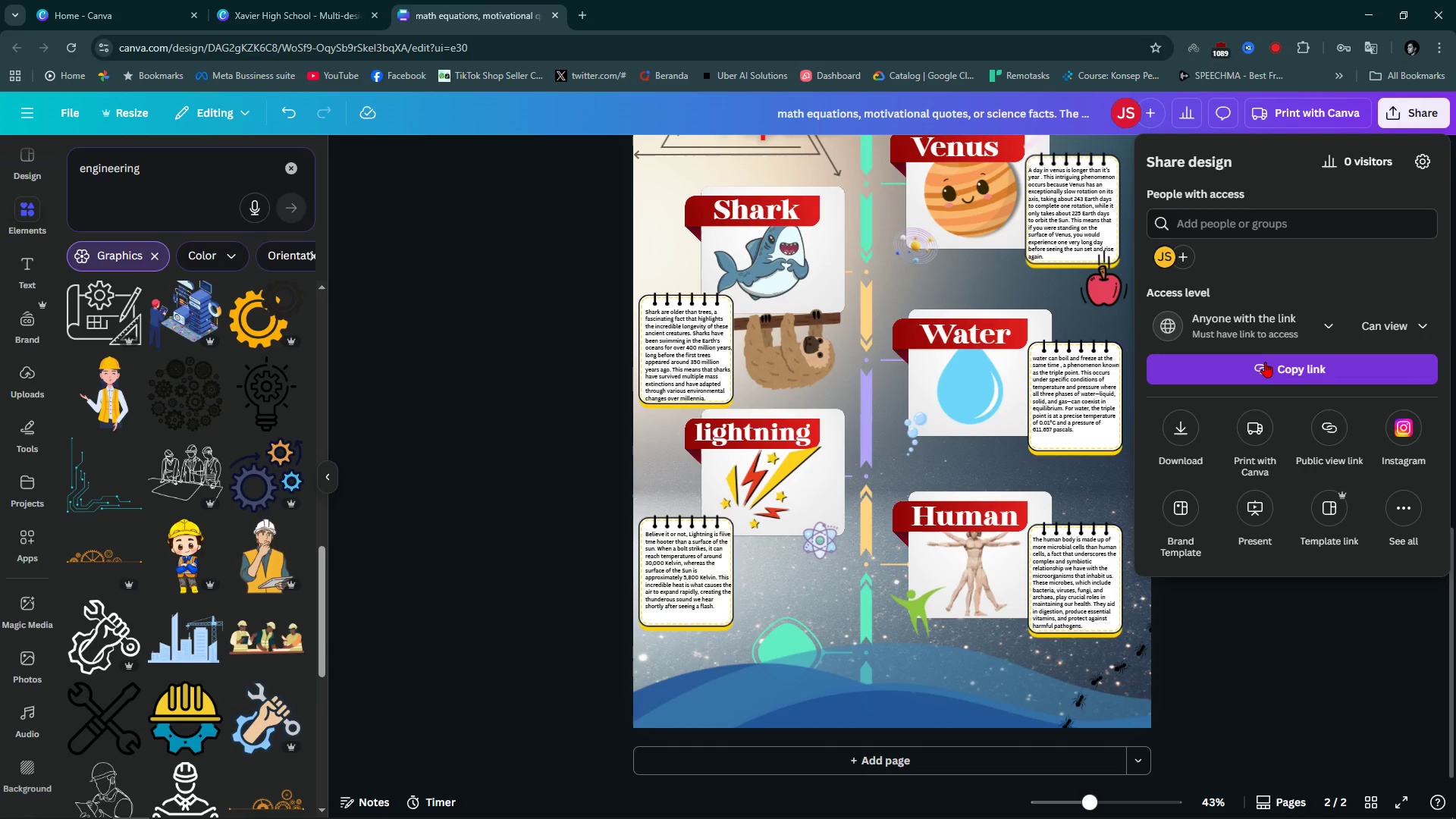 
left_click([1265, 362])
 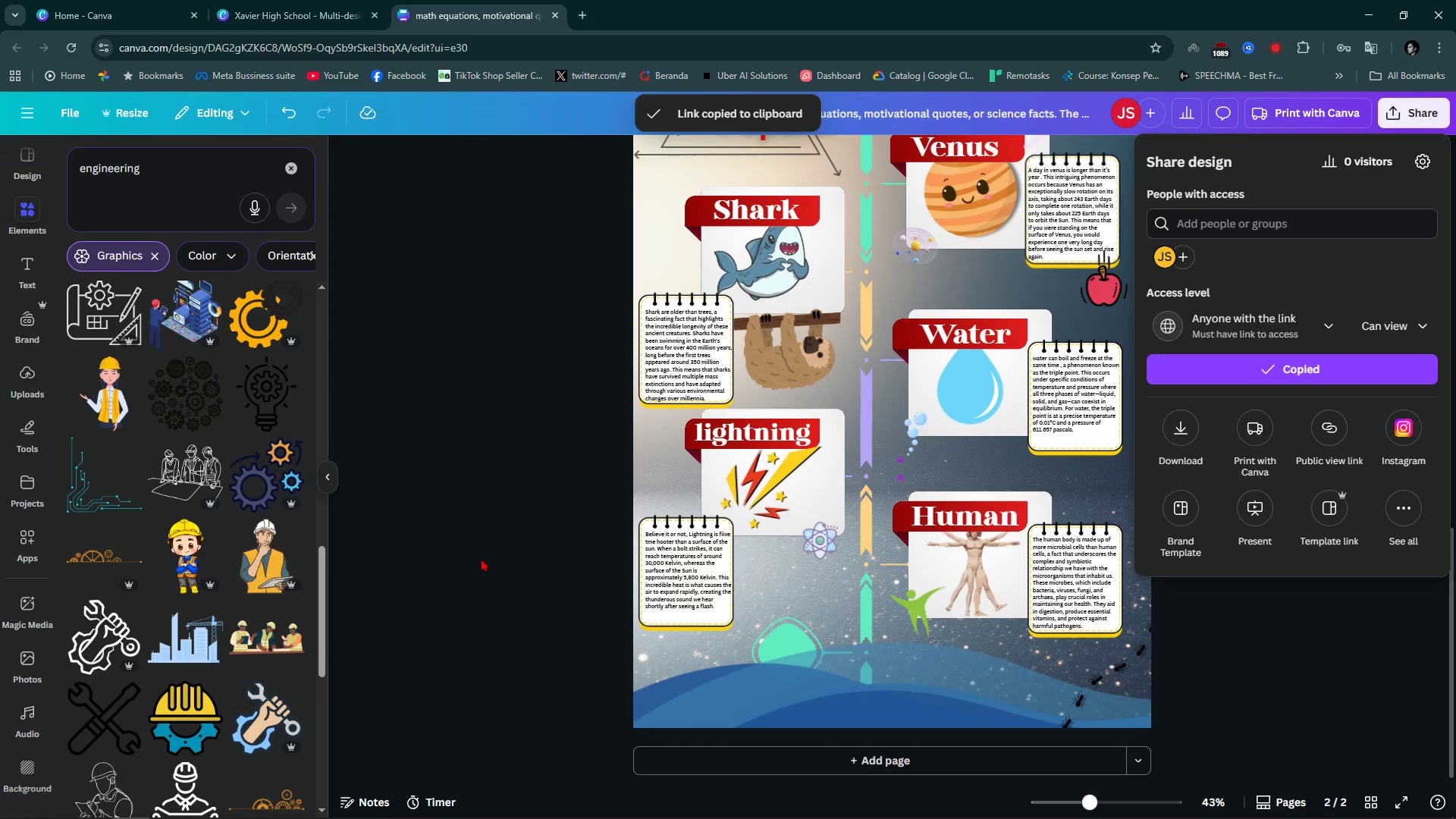 
left_click([481, 558])
 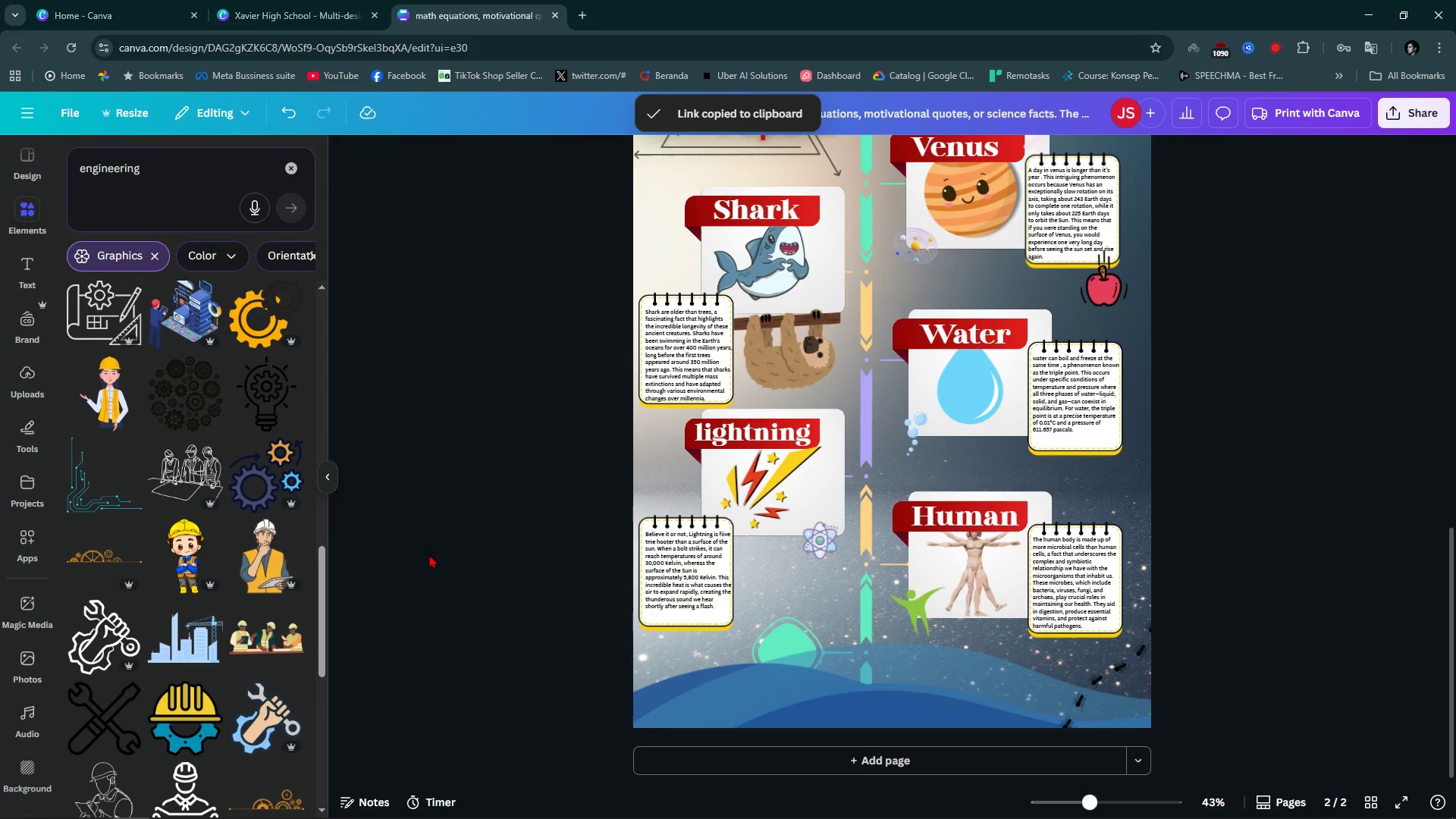 
scroll: coordinate [423, 579], scroll_direction: up, amount: 3.0